 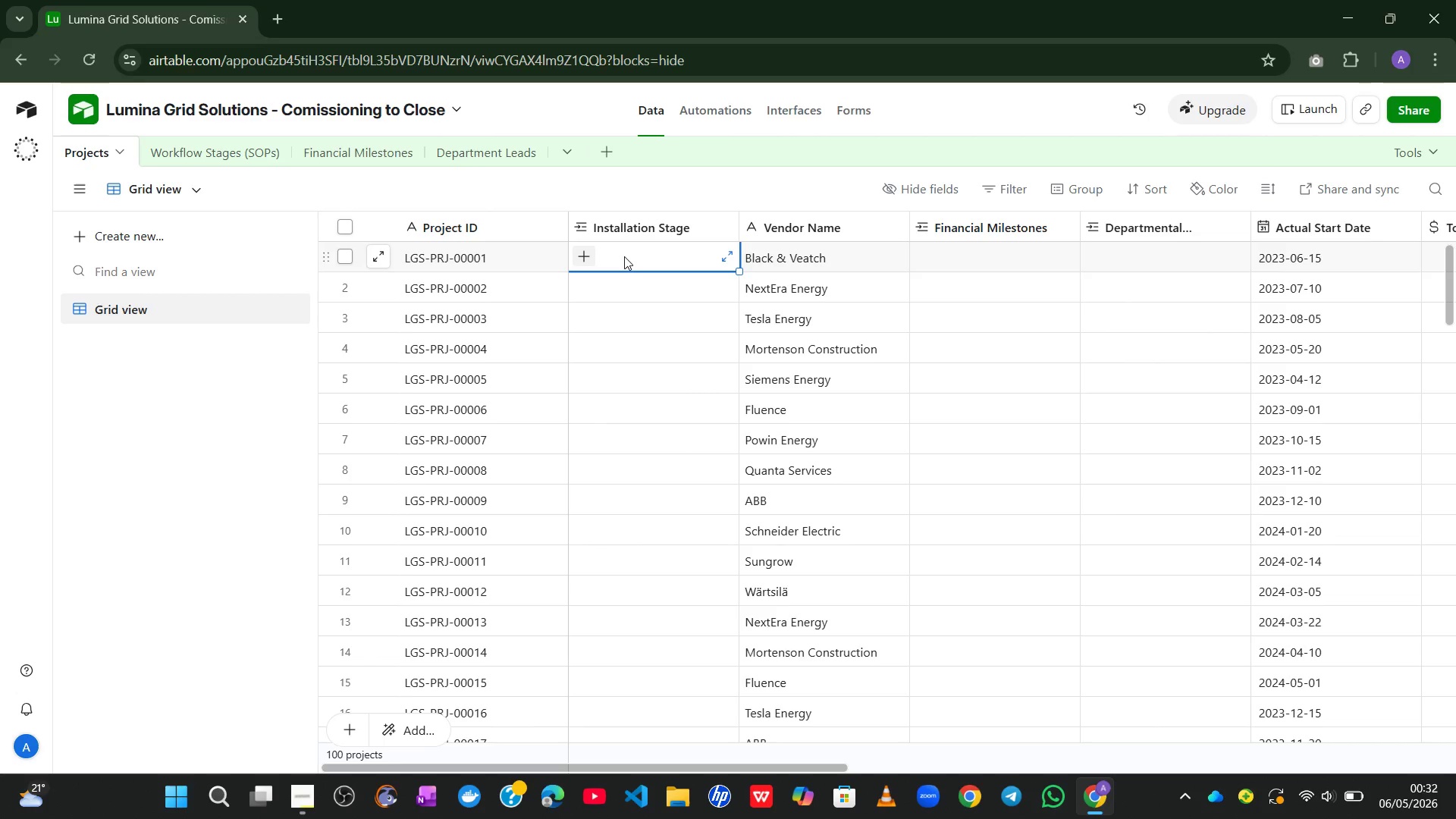 
left_click([1021, 193])
 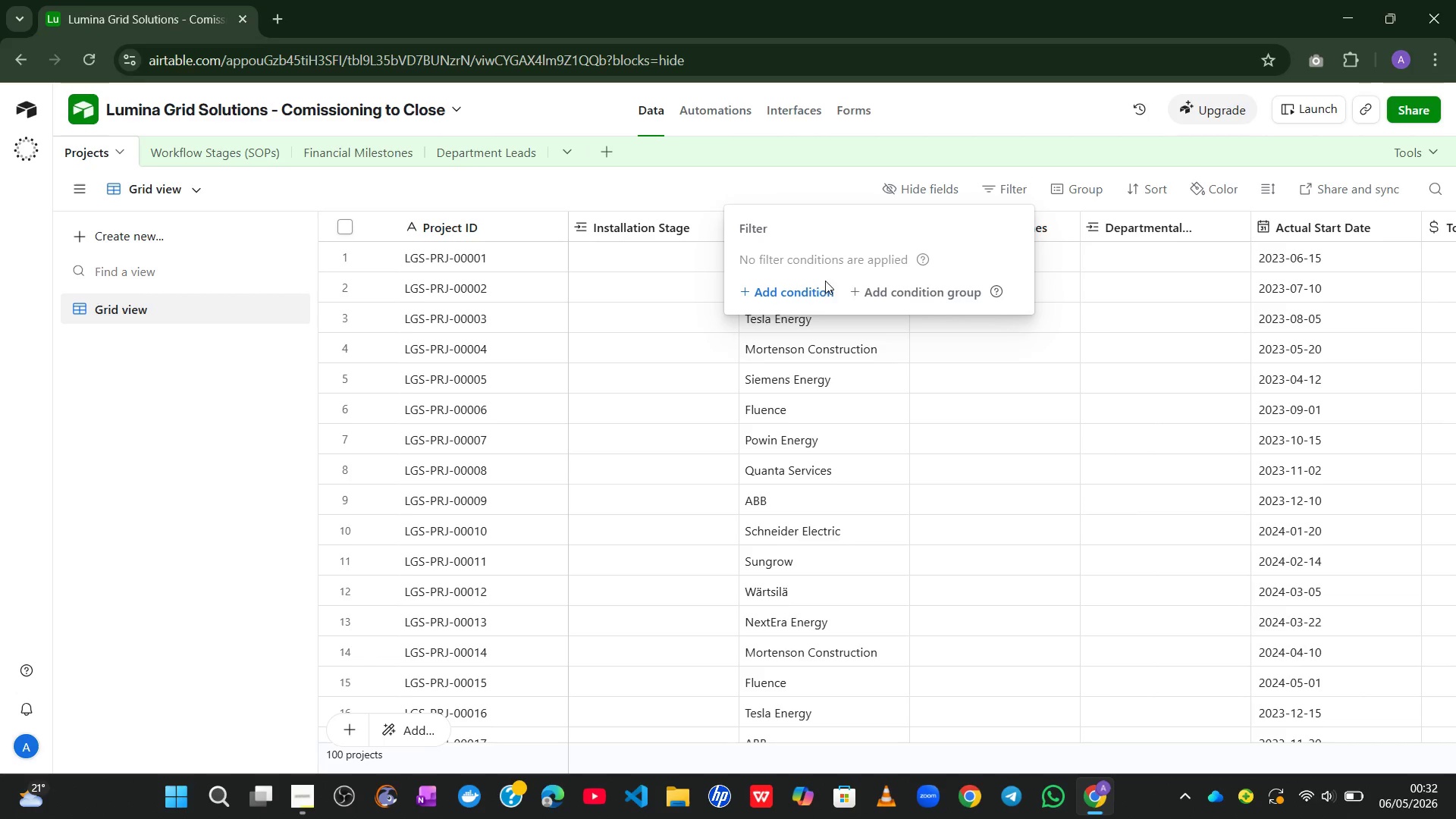 
left_click([814, 284])
 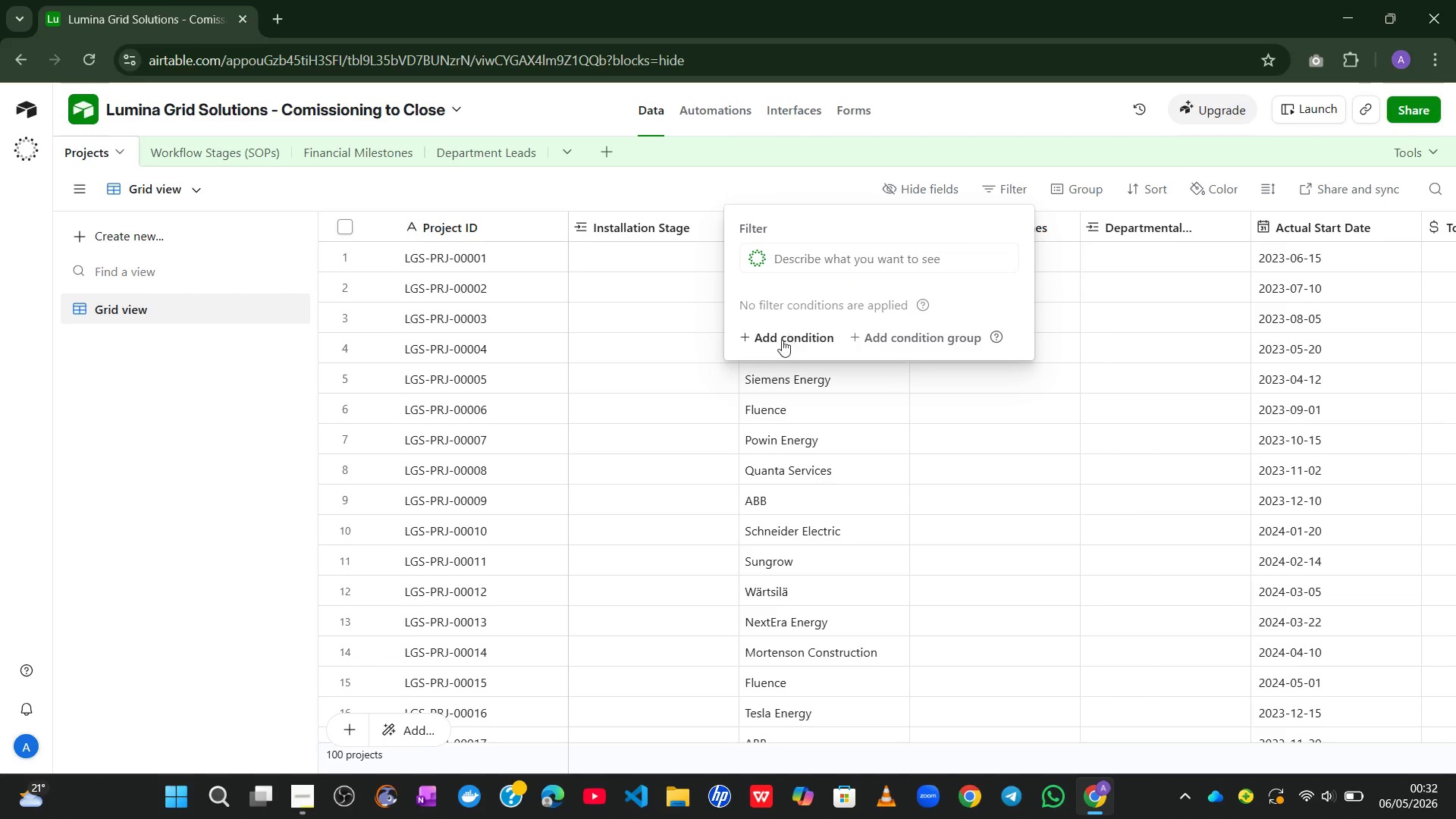 
left_click([778, 347])
 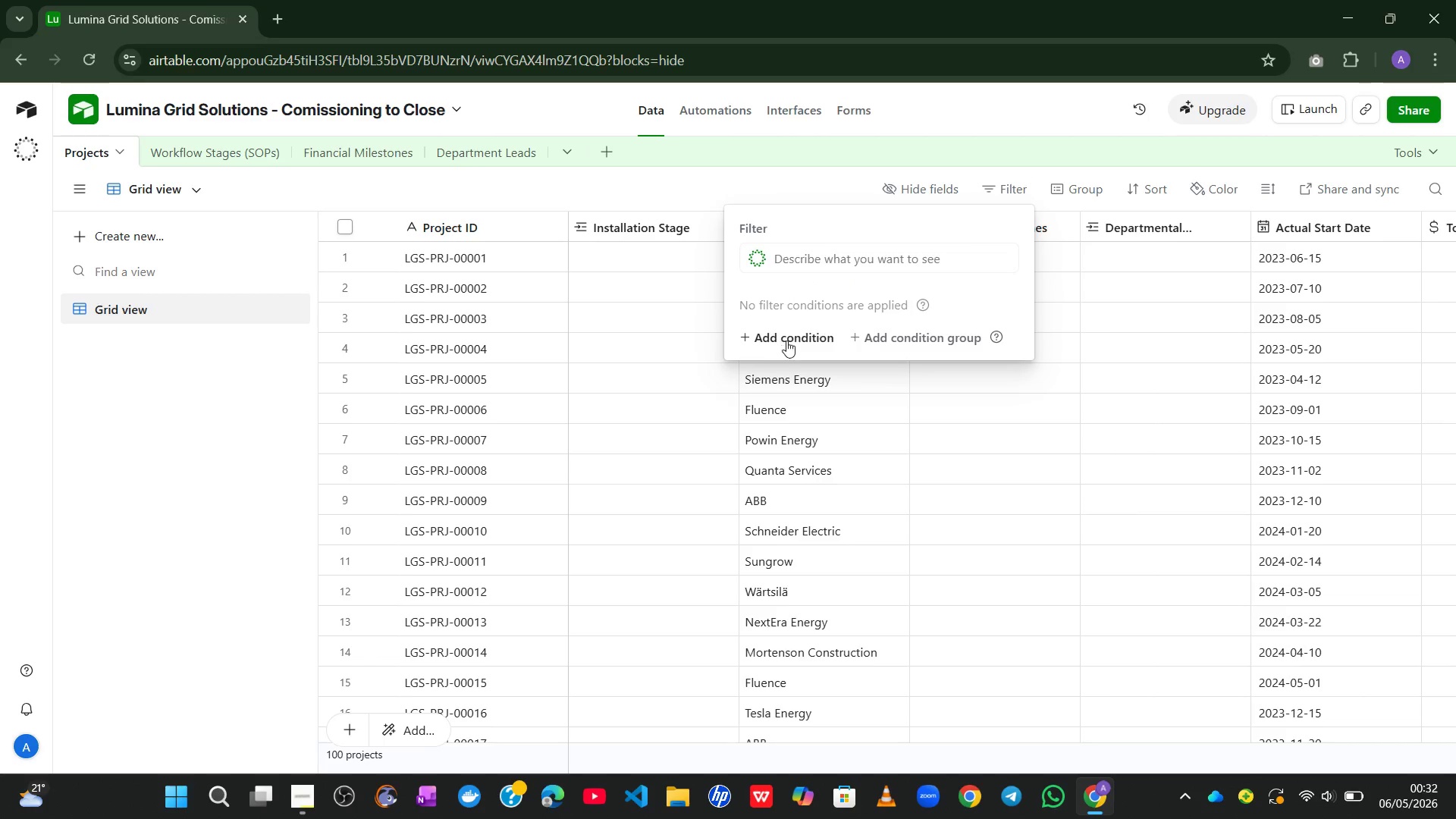 
left_click([786, 340])
 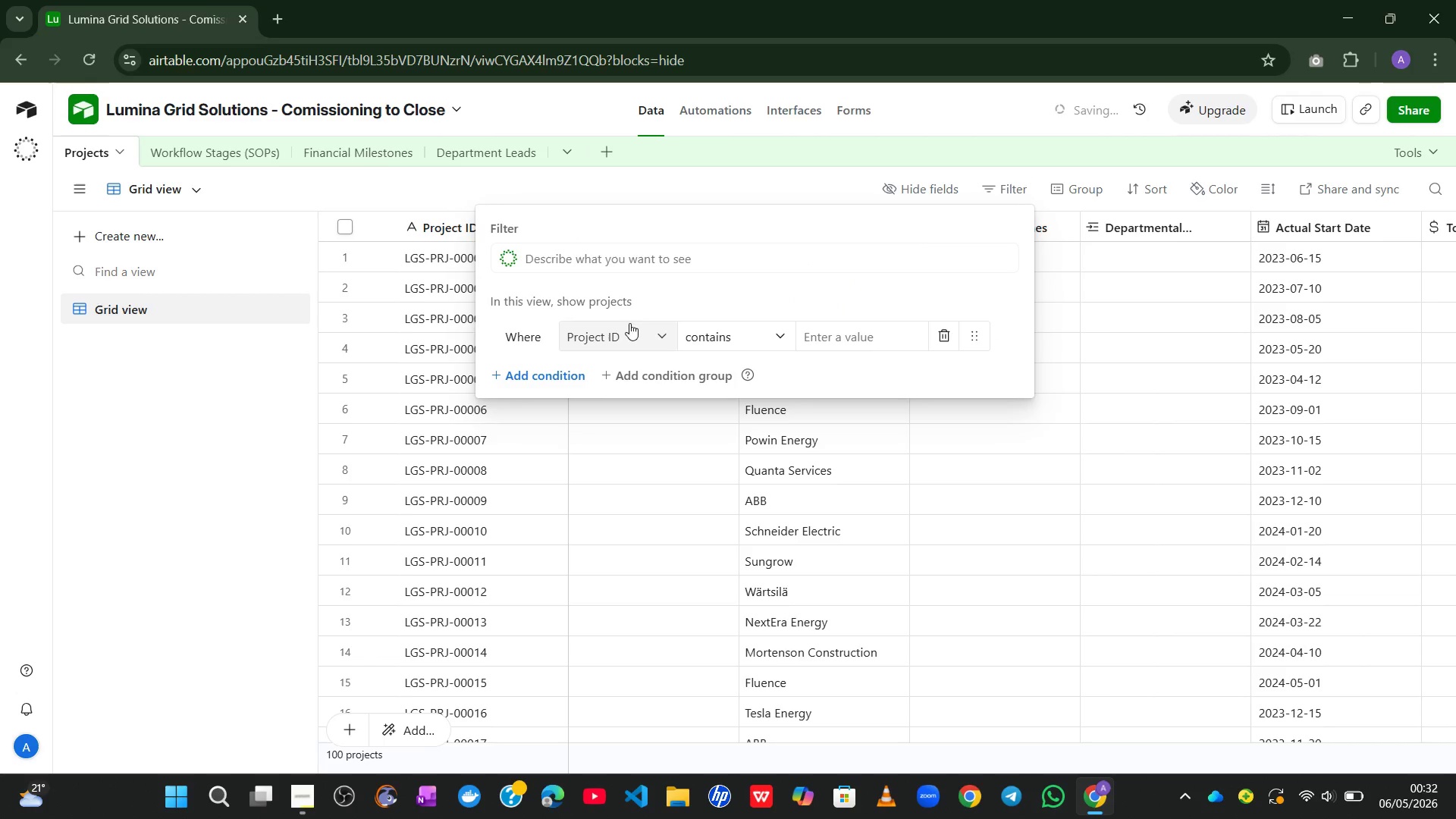 
left_click([642, 333])
 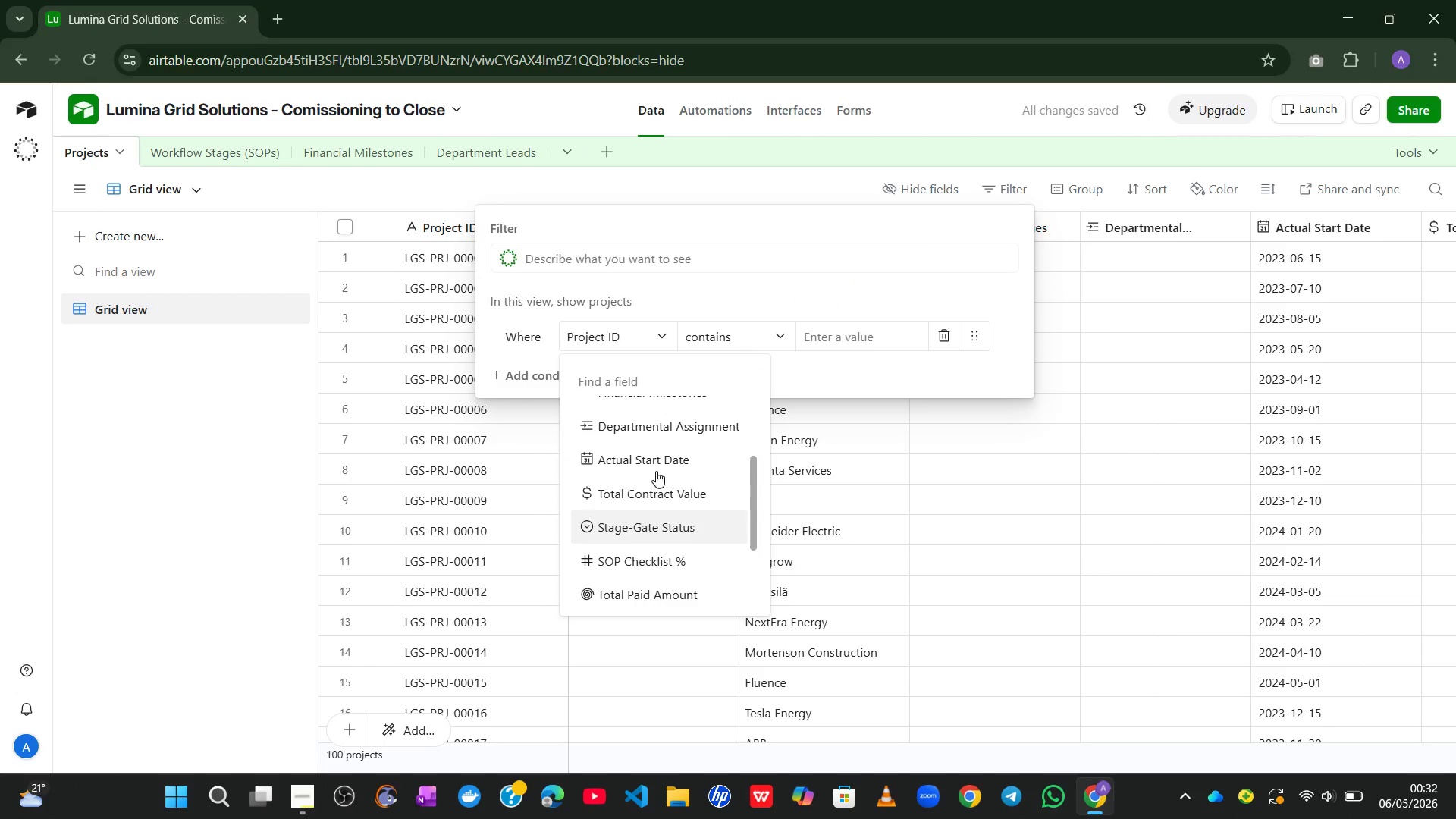 
left_click([648, 518])
 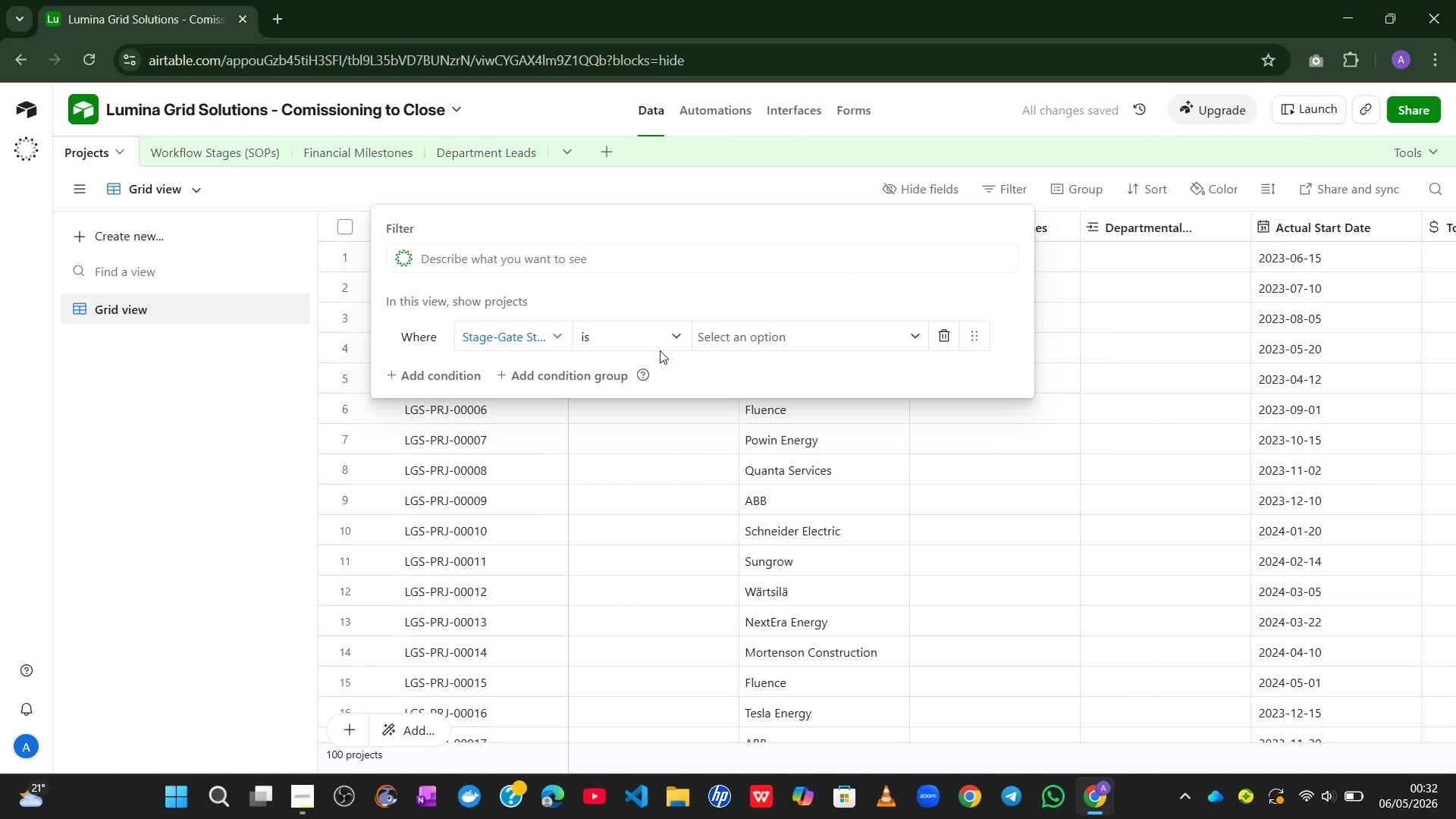 
left_click([664, 329])
 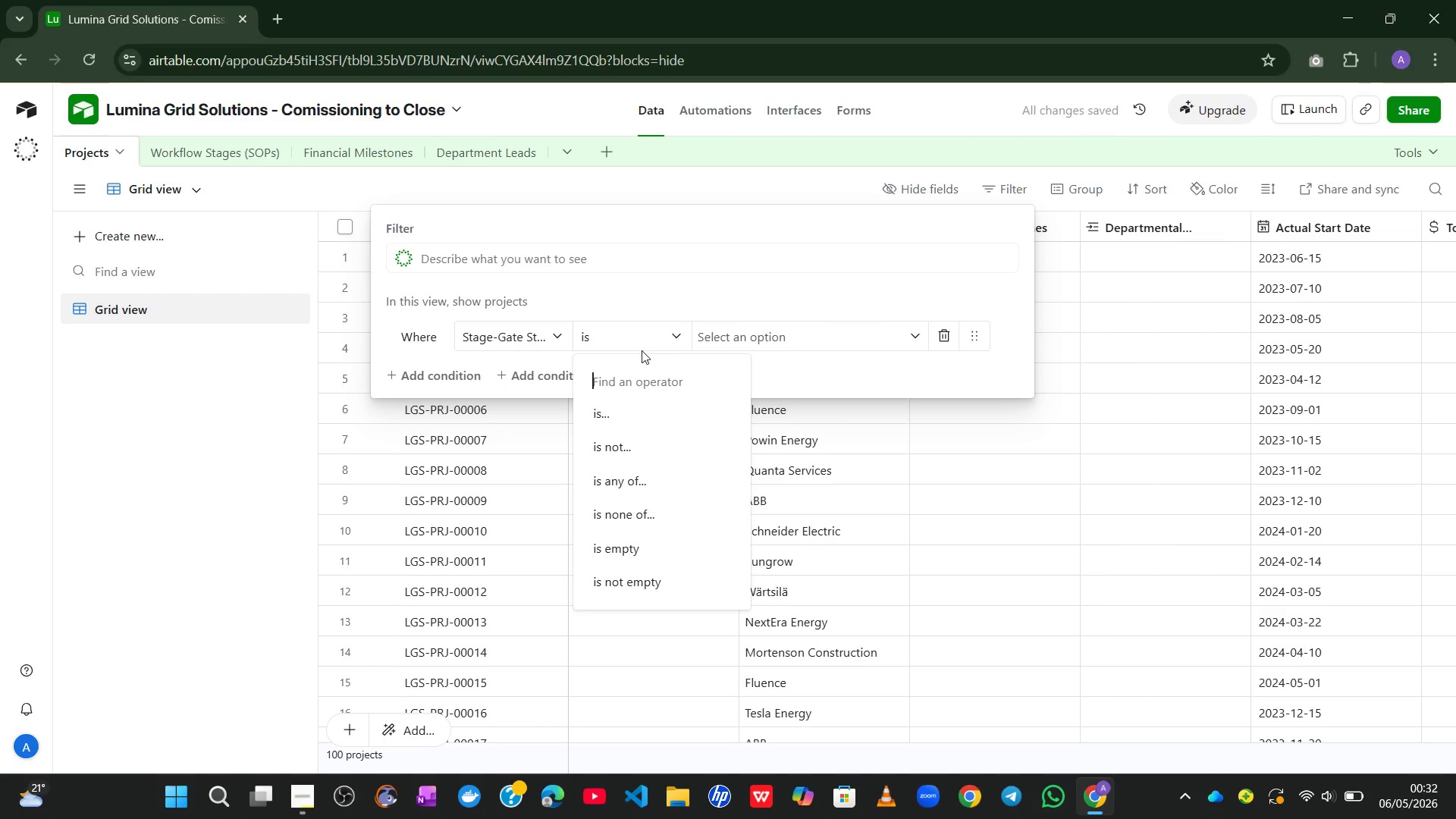 
left_click([725, 341])
 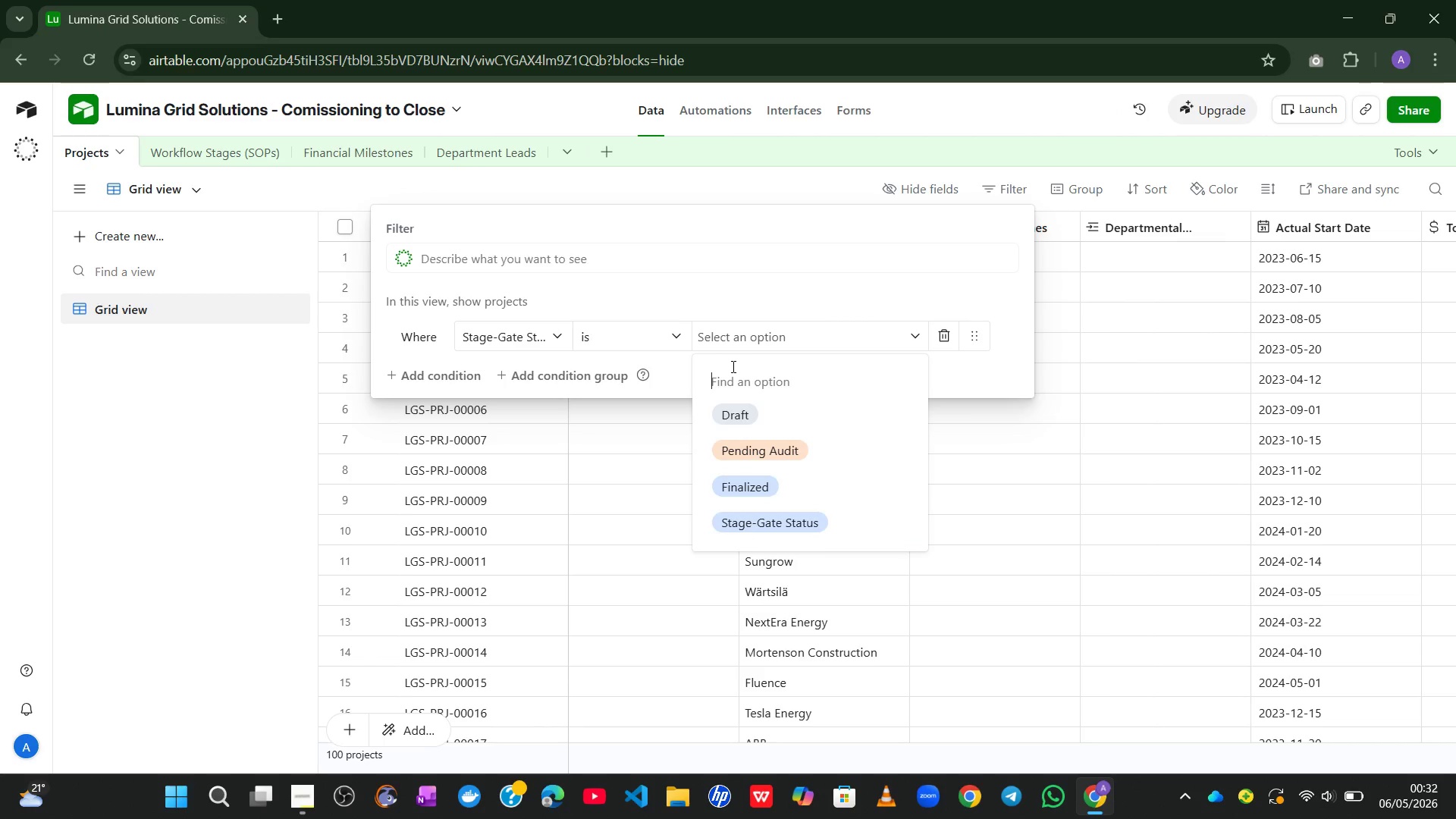 
left_click([729, 408])
 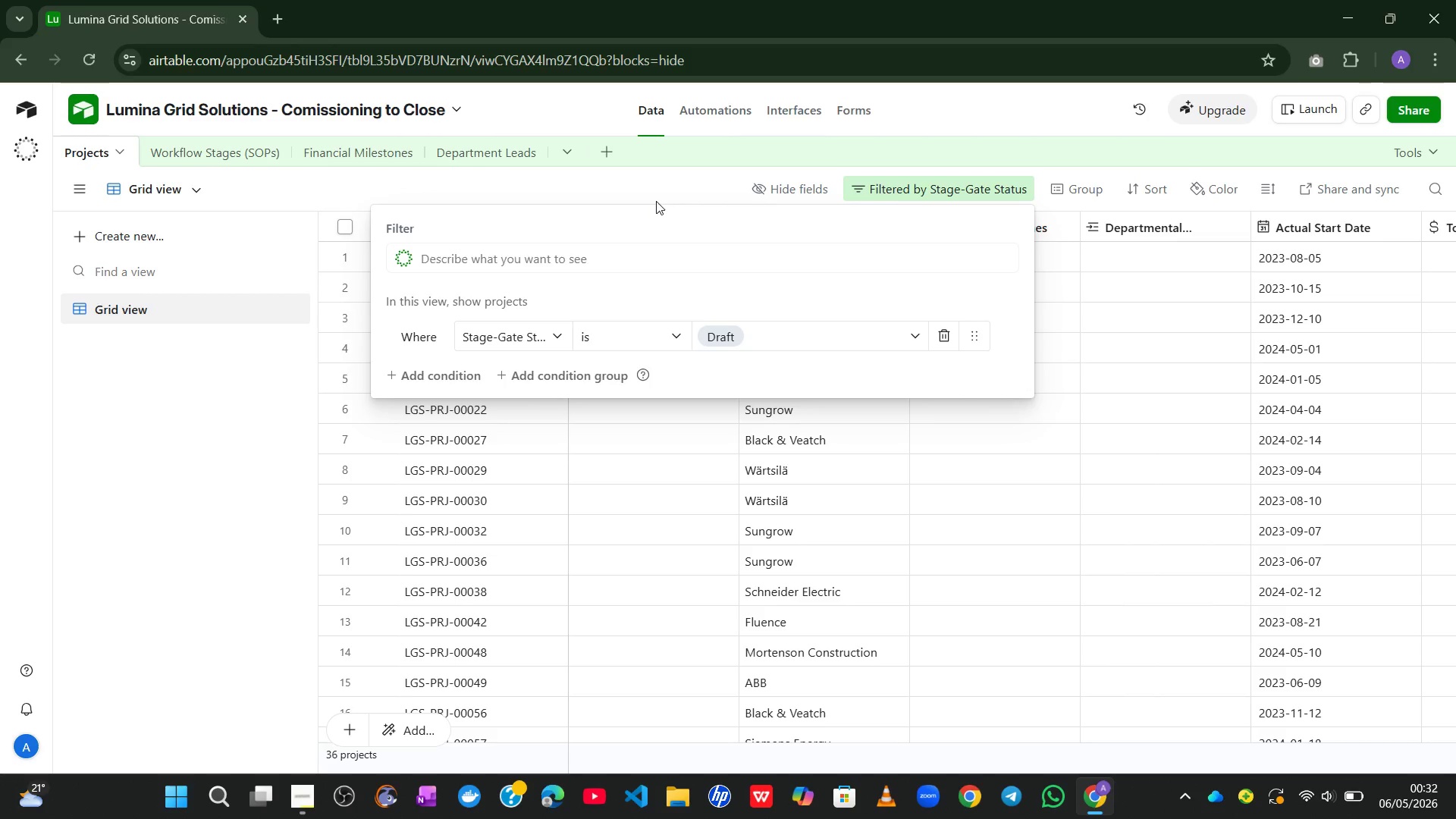 
wait(19.12)
 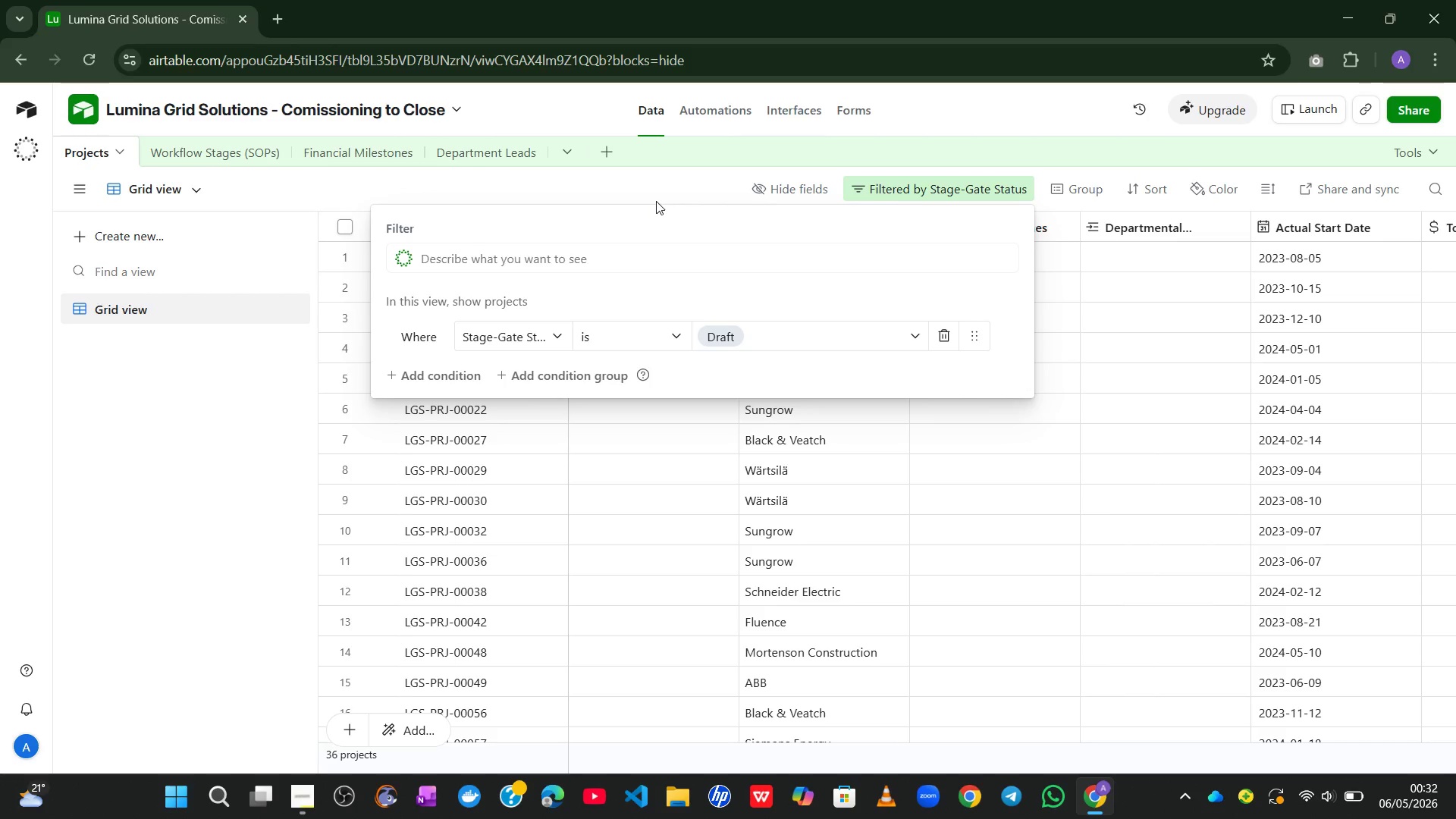 
left_click([952, 149])
 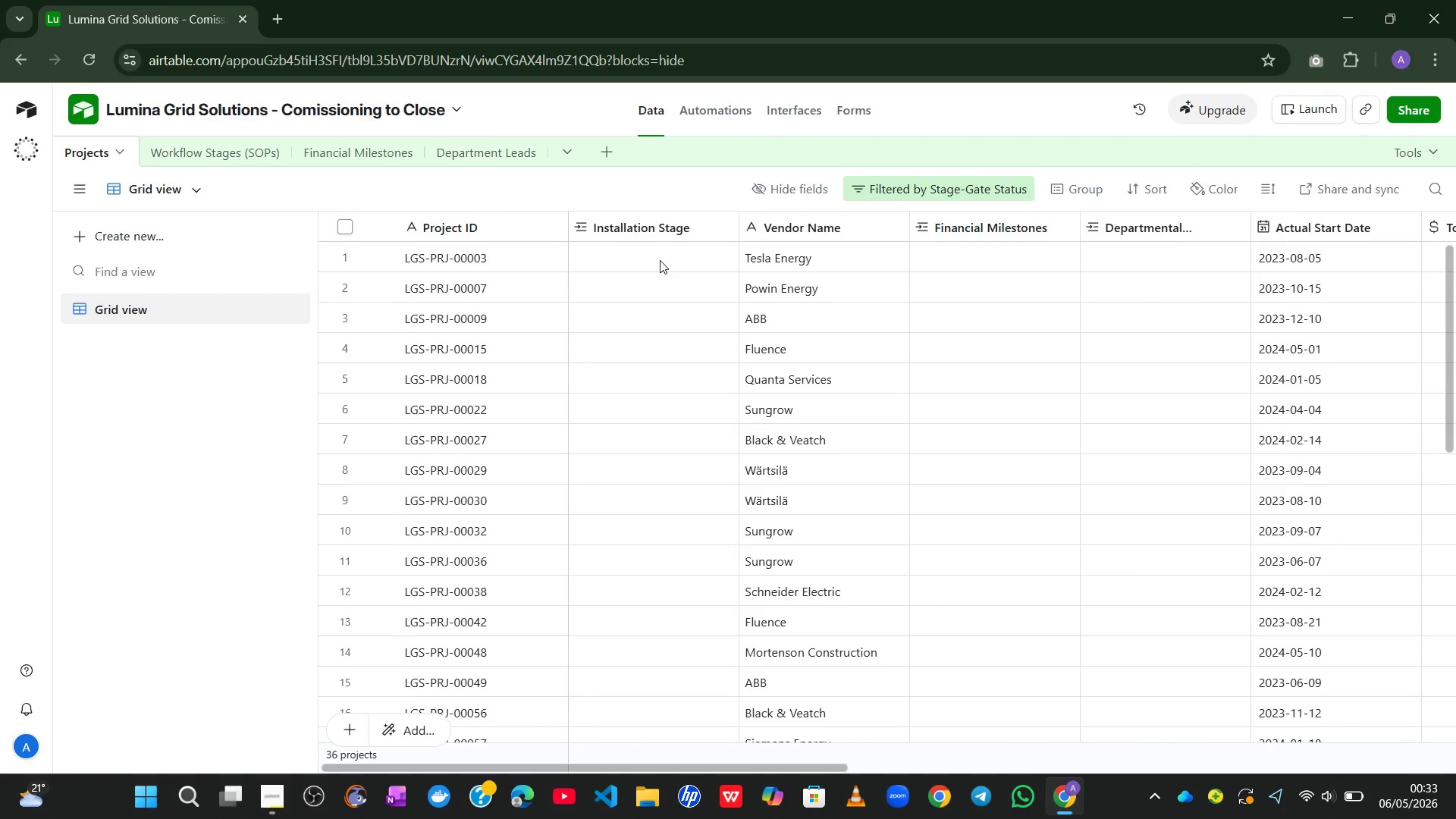 
wait(67.86)
 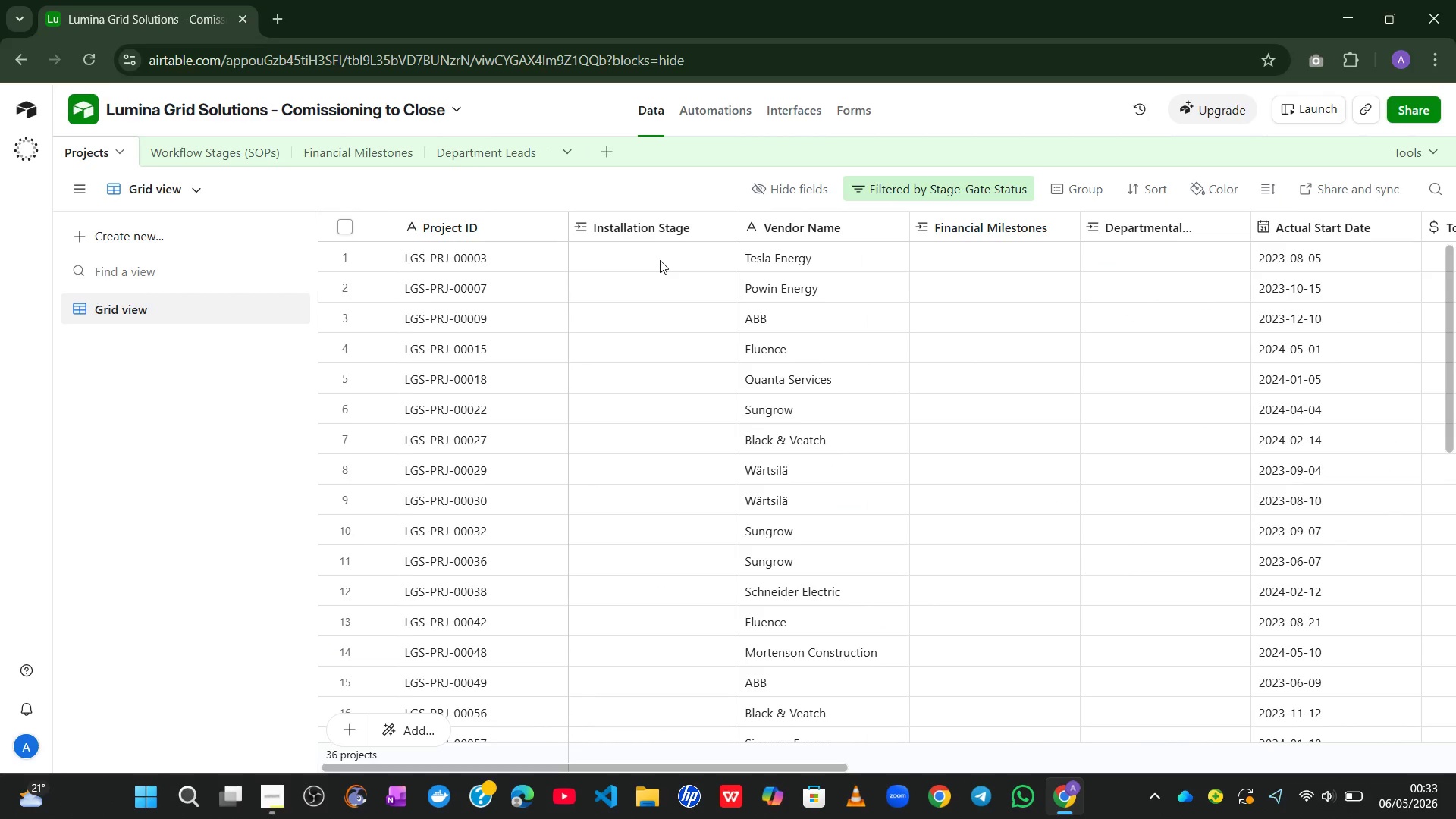 
left_click([660, 260])
 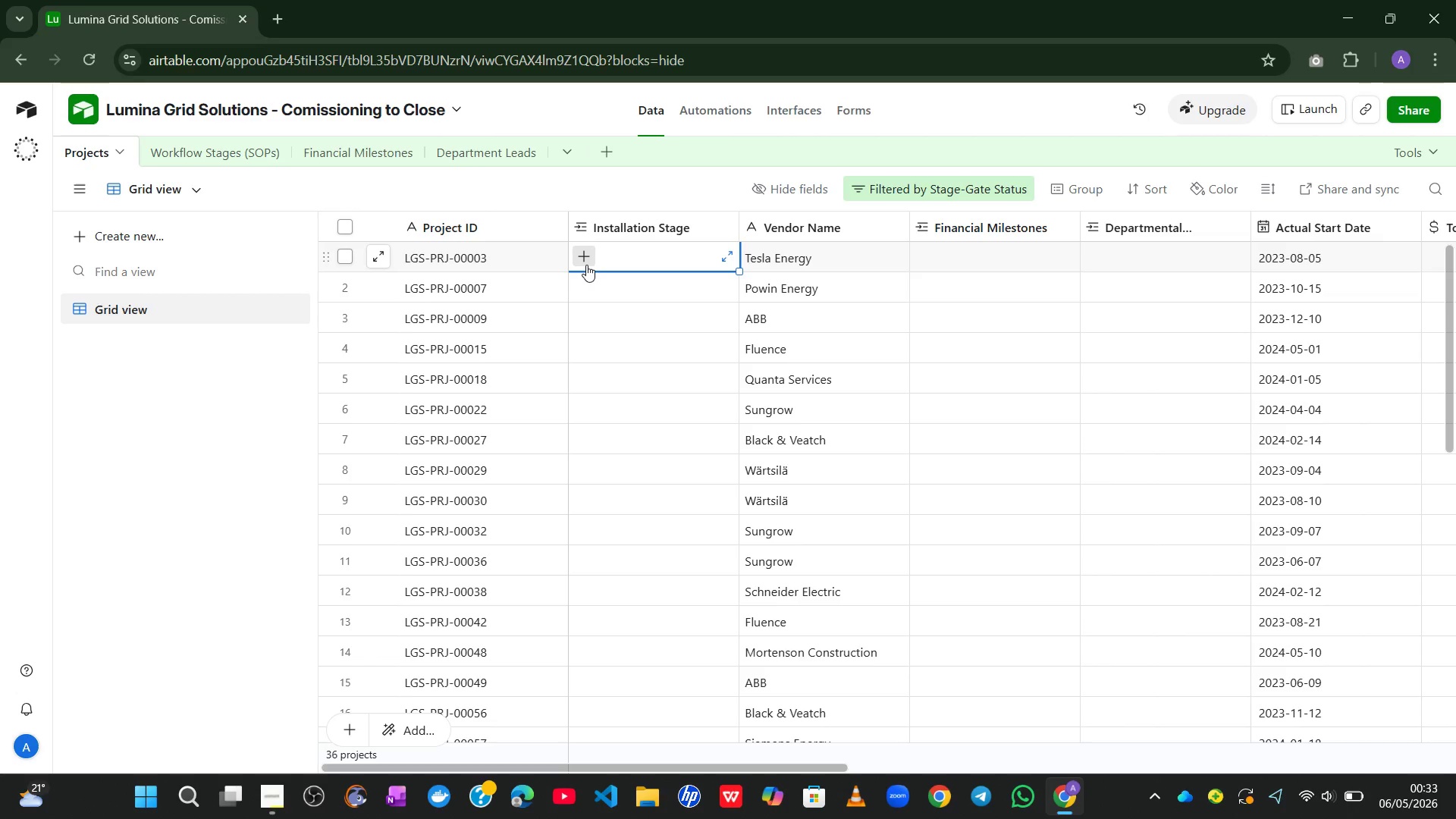 
left_click([586, 265])
 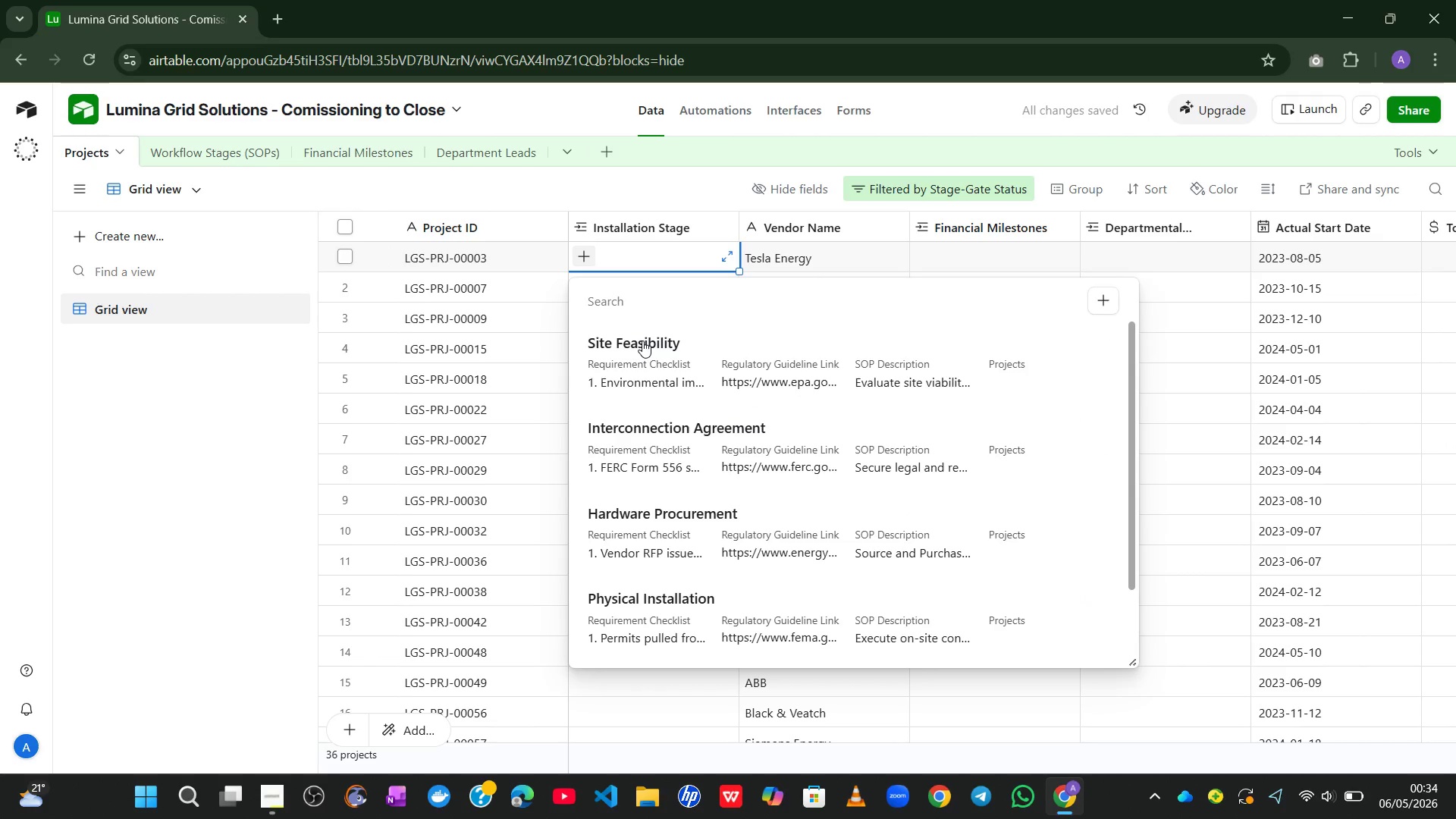 
type(tes)
key(Backspace)
key(Backspace)
 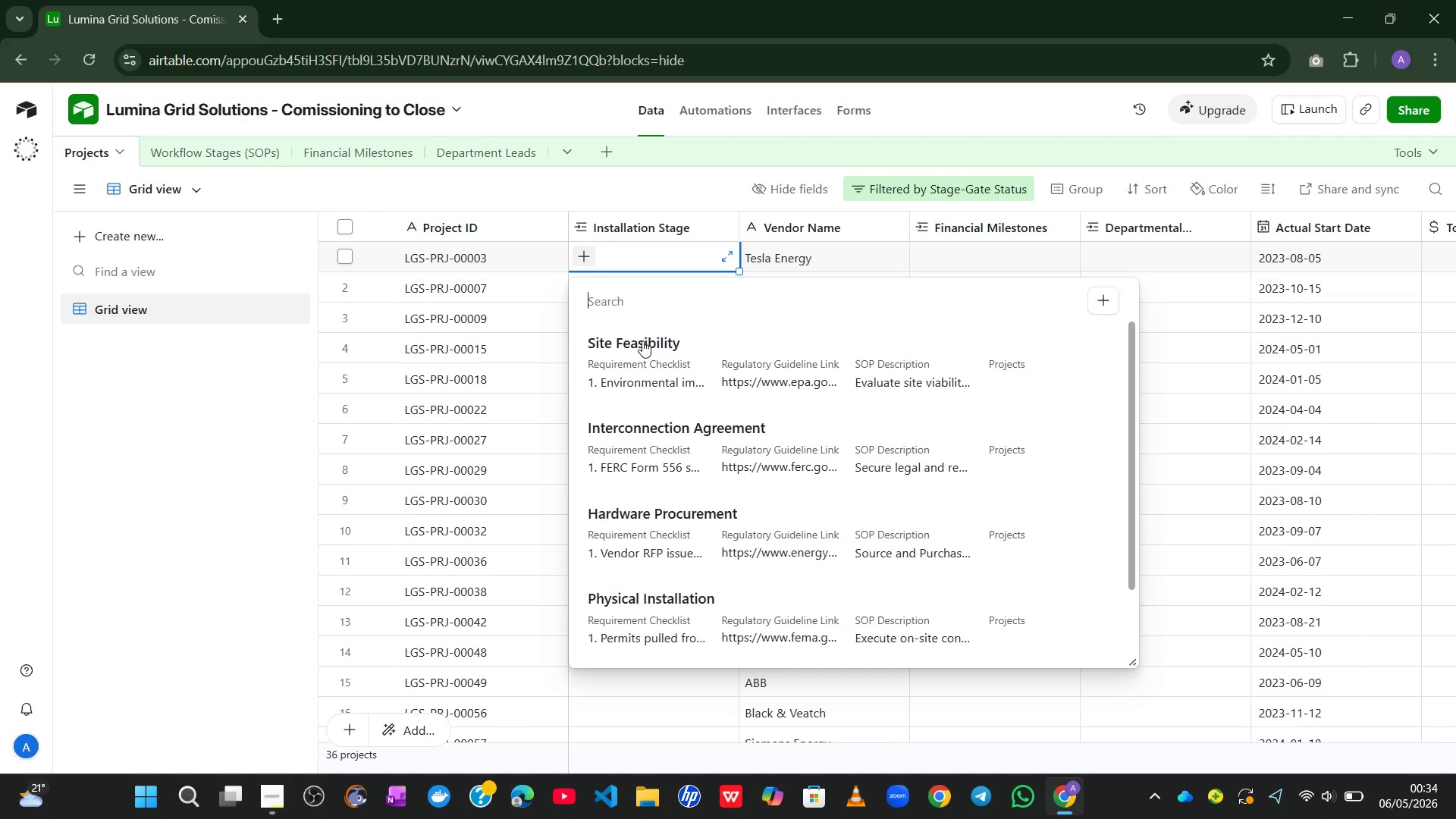 
left_click([692, 190])
 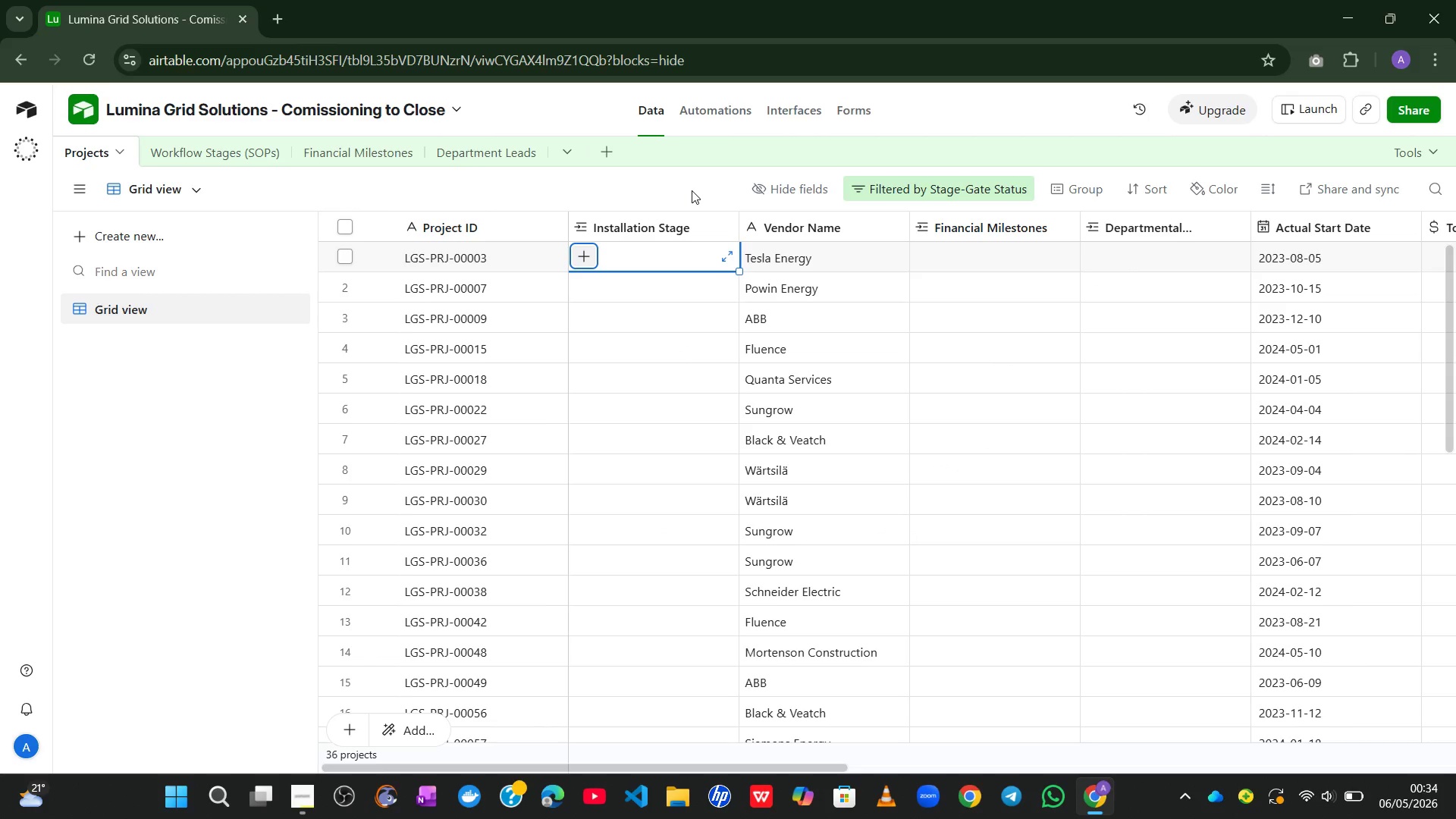 
wait(27.5)
 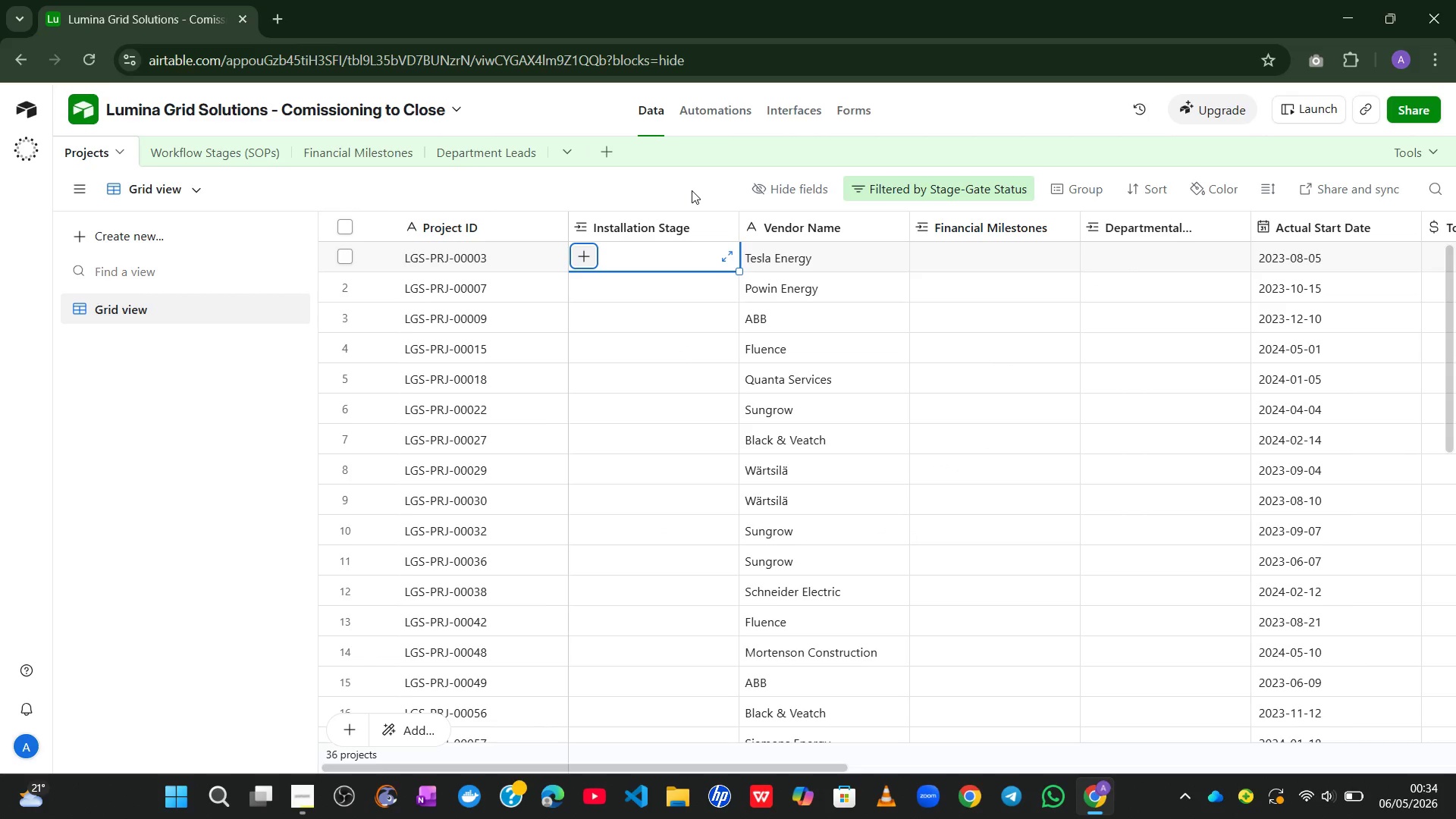 
left_click([592, 254])
 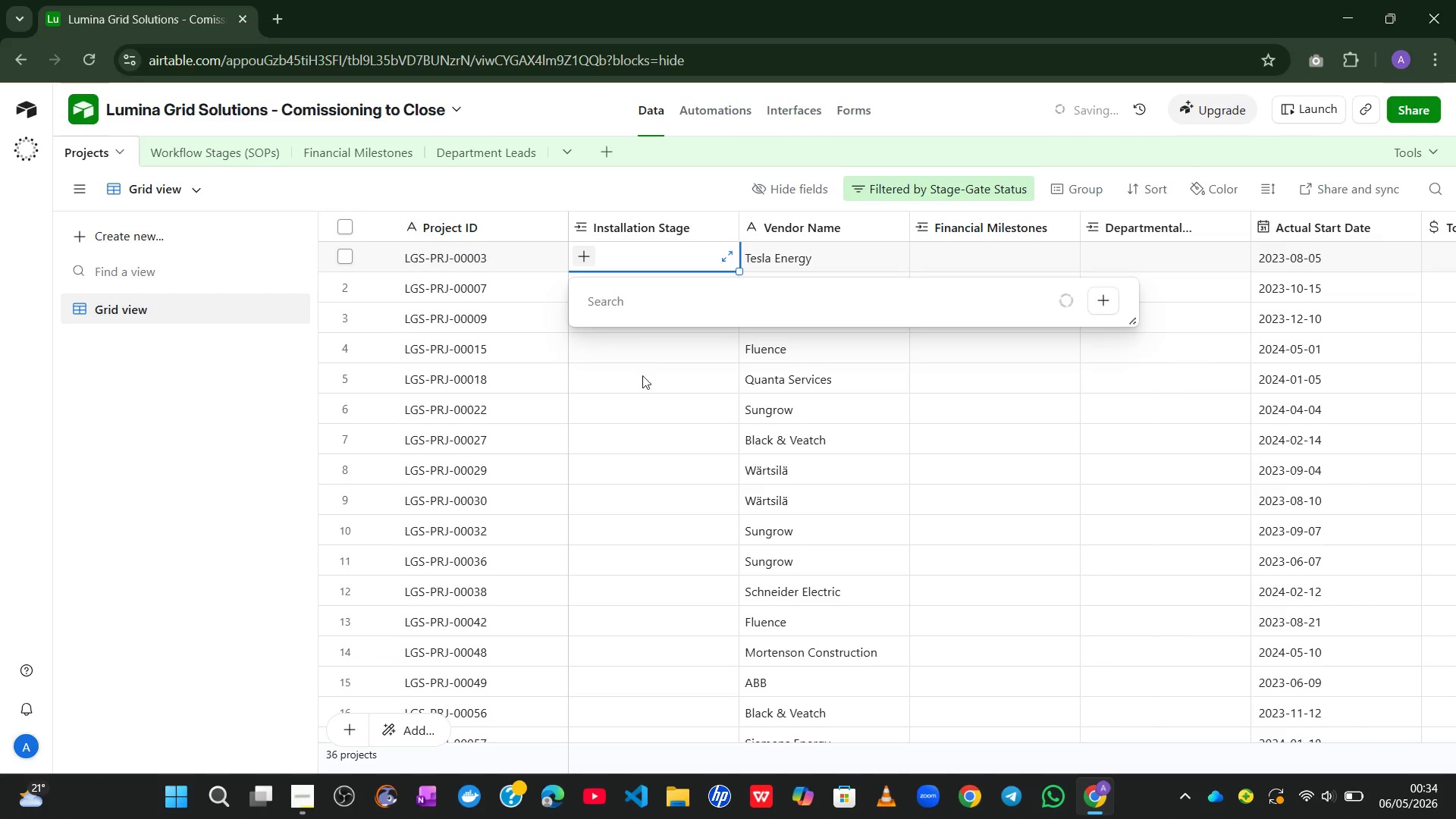 
mouse_move([629, 463])
 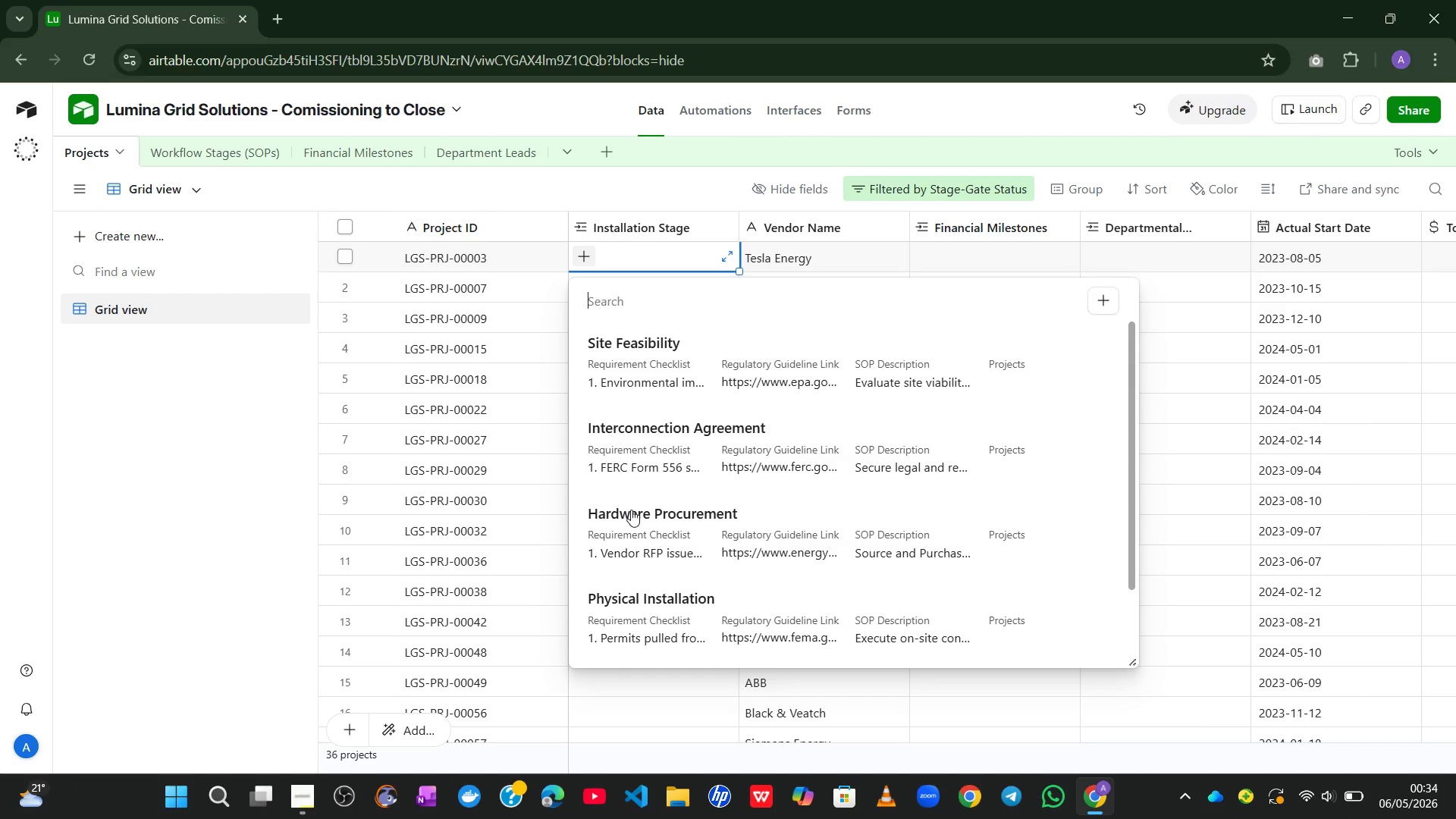 
wait(10.43)
 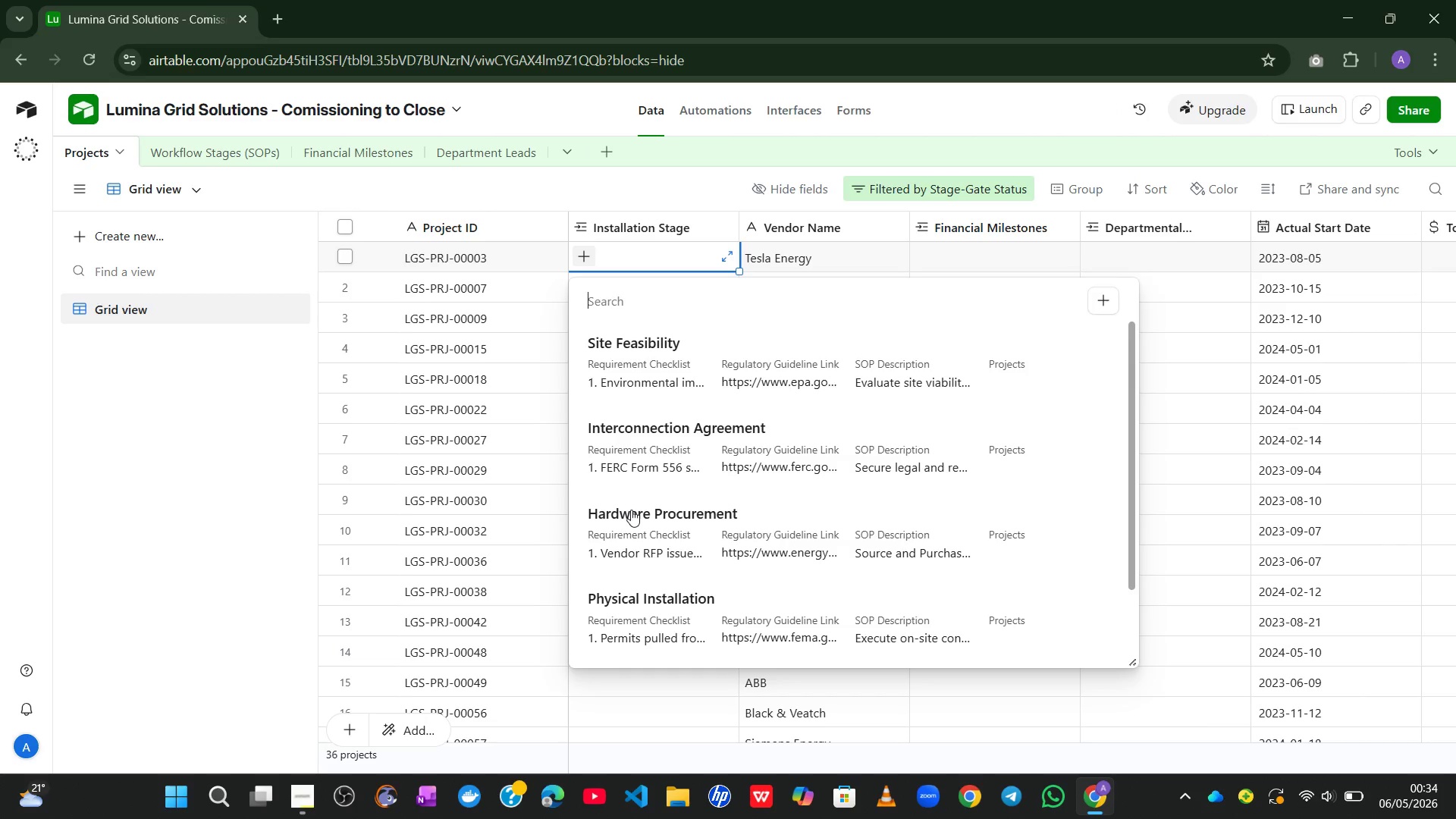 
left_click([905, 187])
 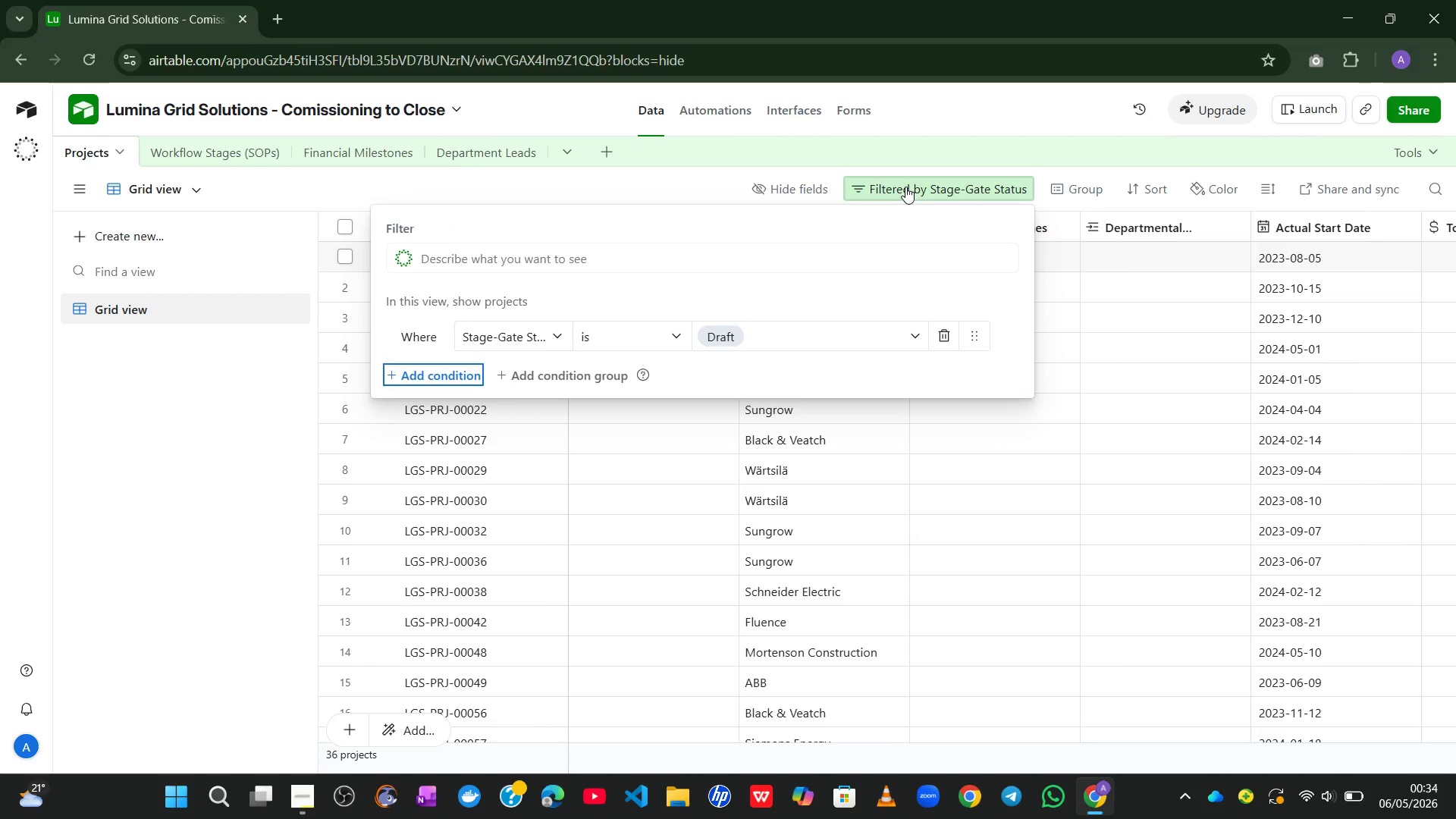 
wait(7.34)
 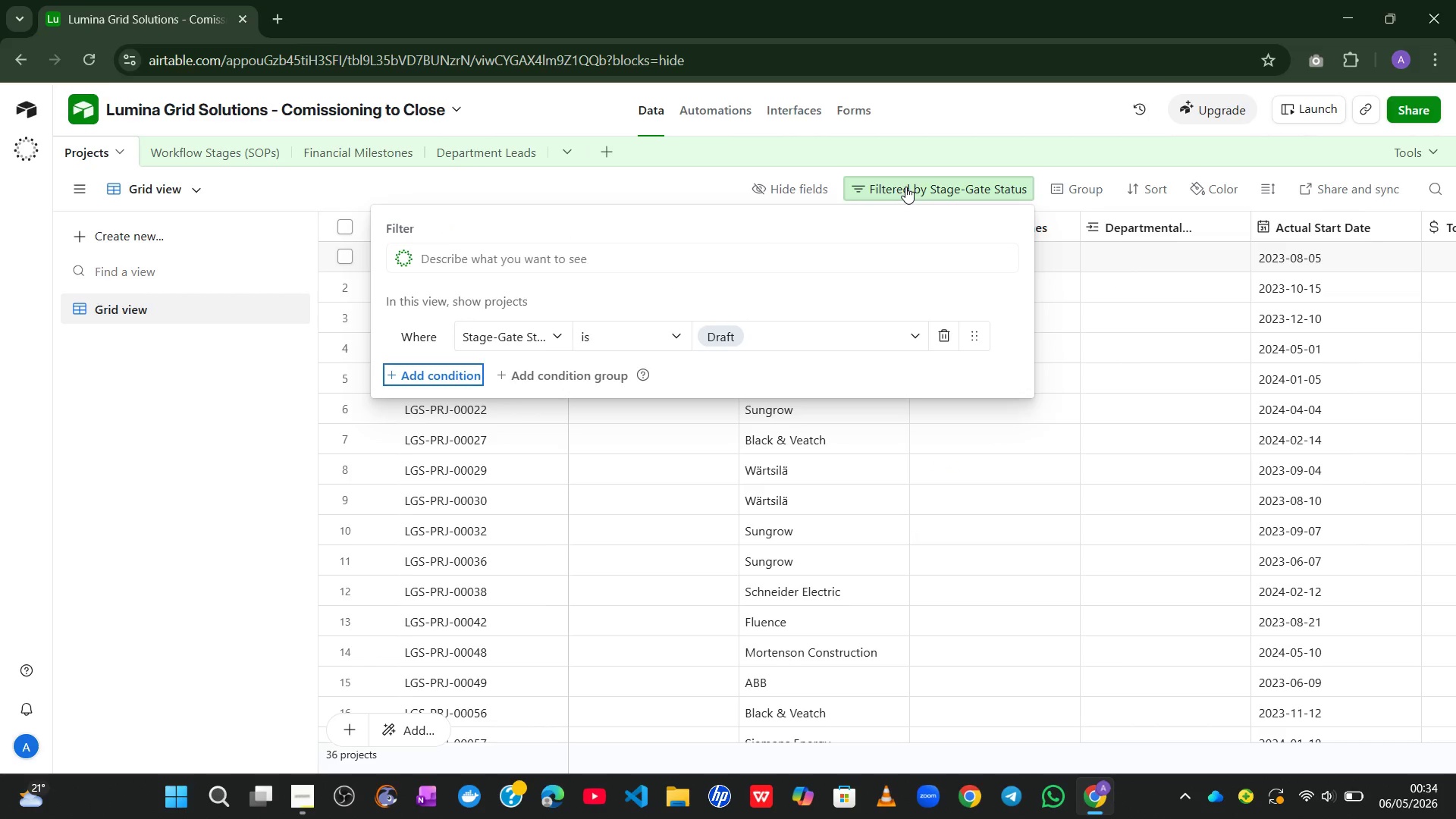 
left_click([942, 103])
 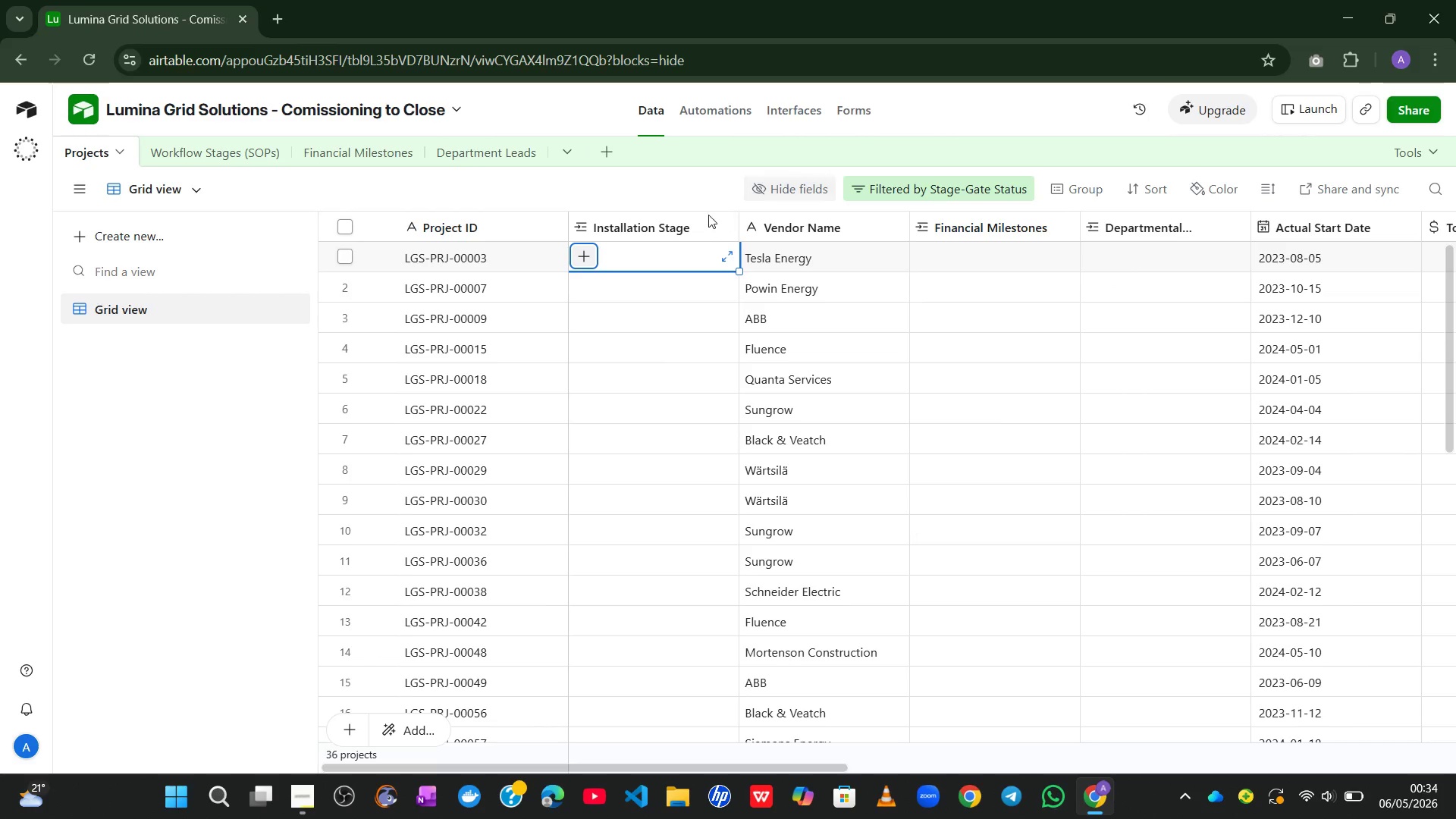 
left_click([697, 190])
 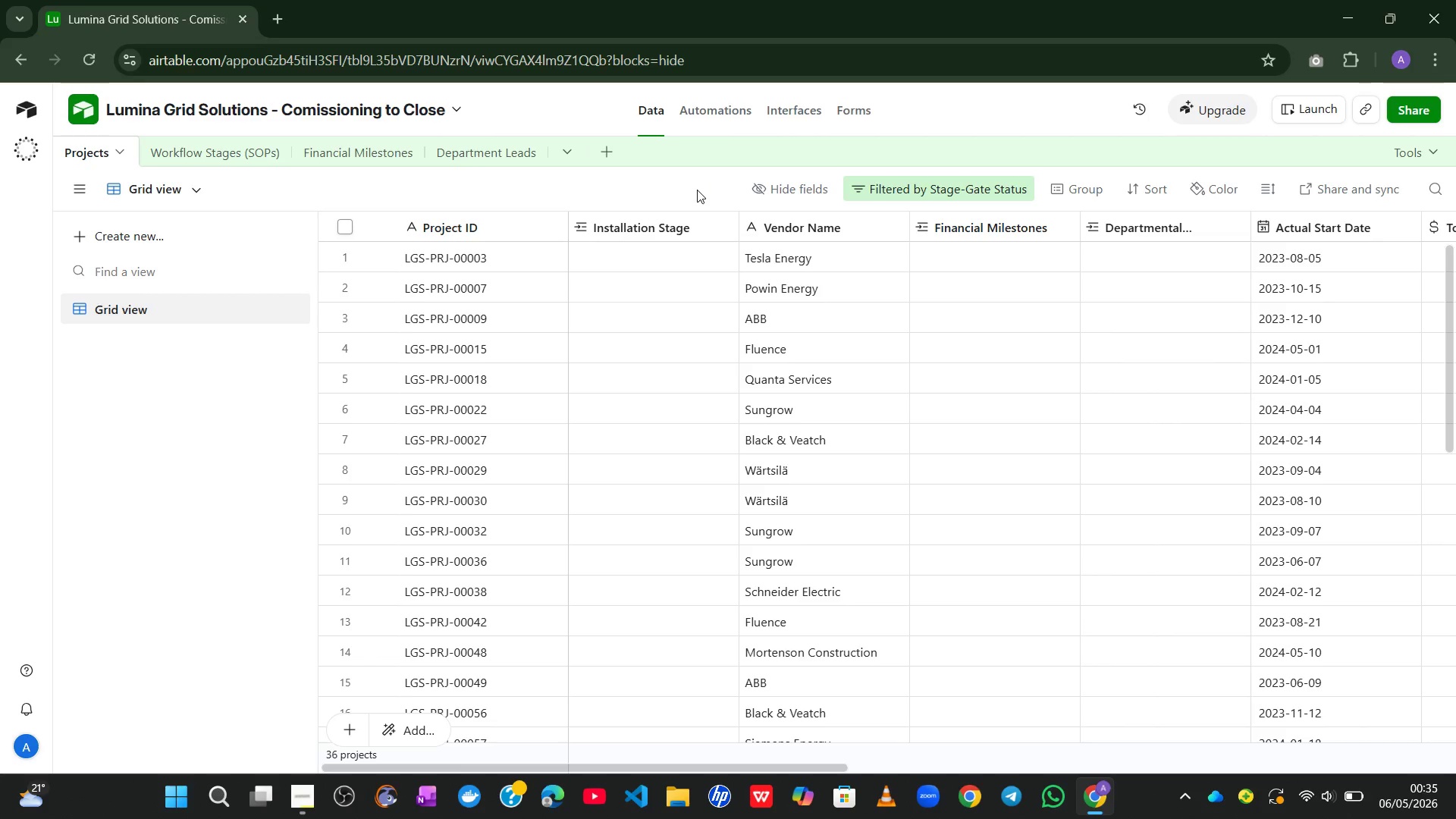 
wait(7.34)
 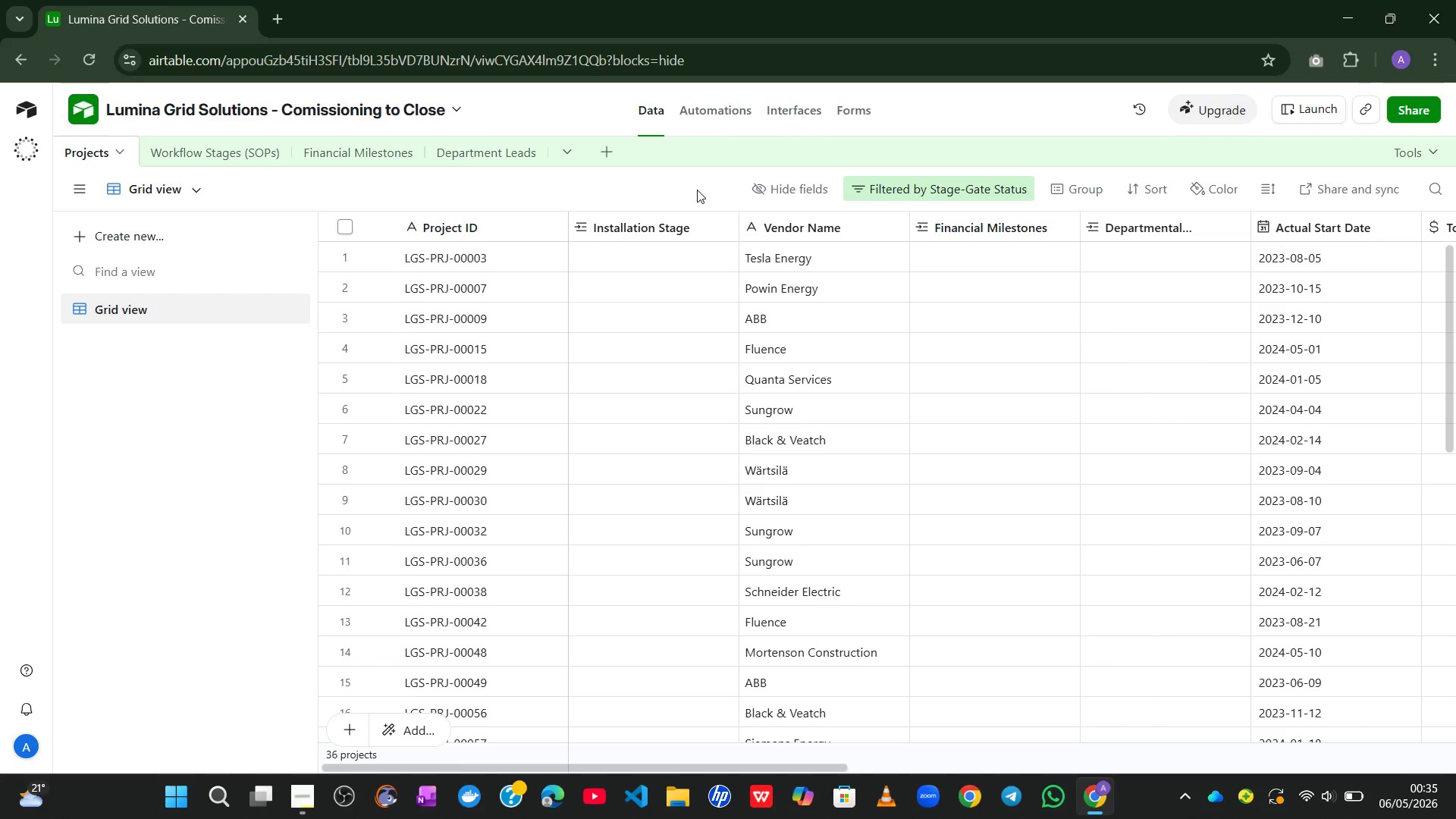 
left_click([619, 266])
 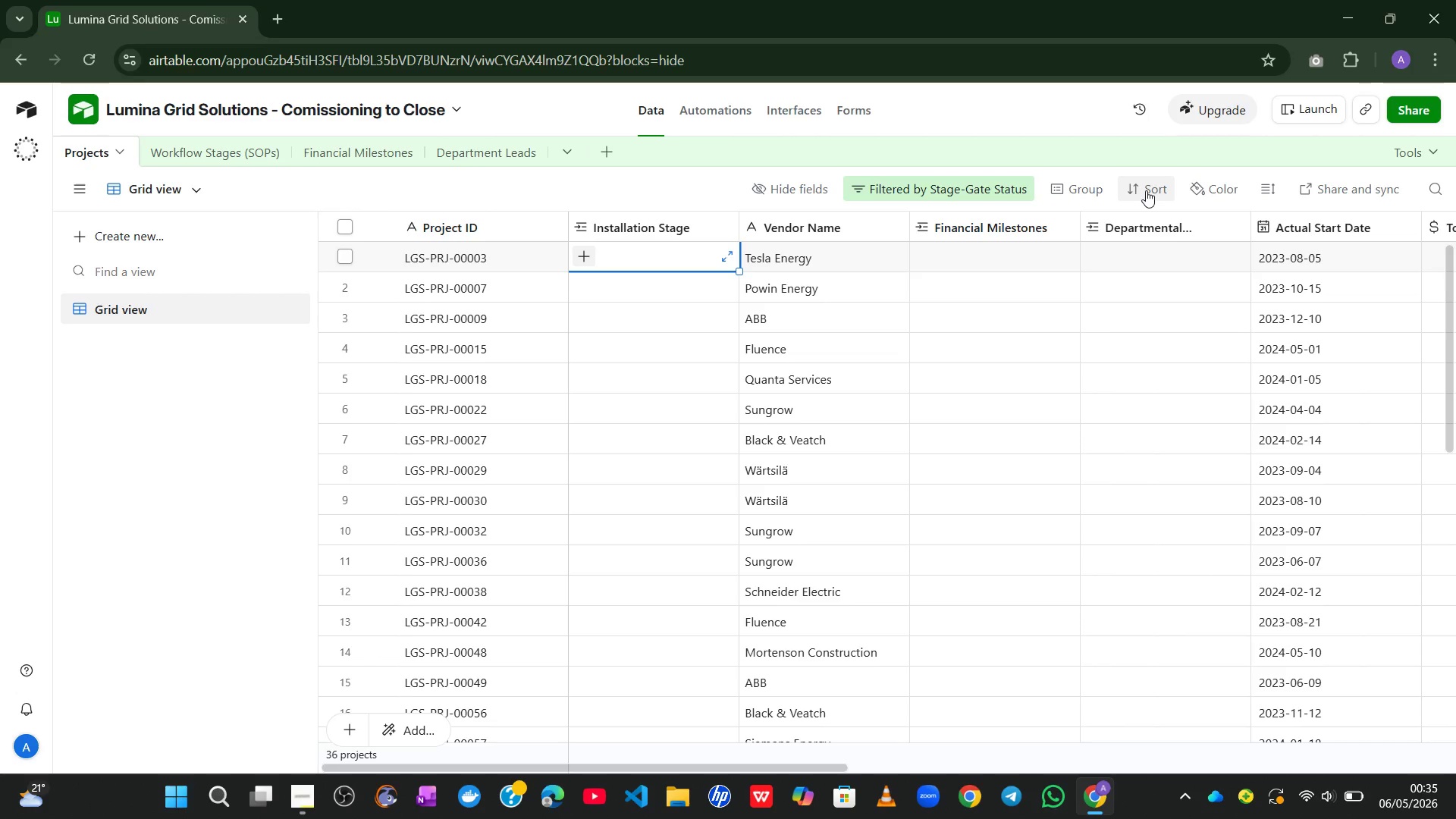 
wait(39.03)
 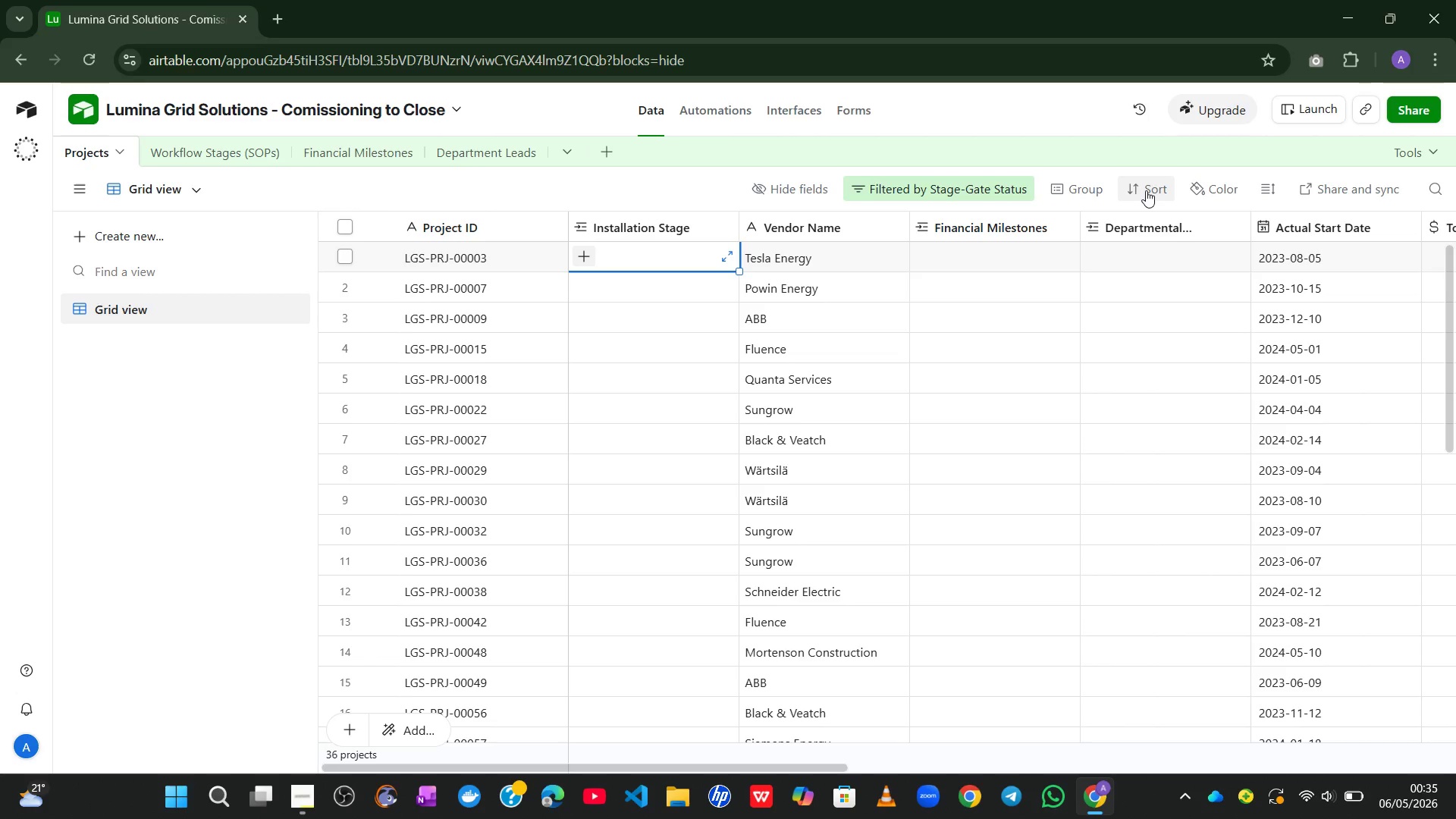 
left_click([901, 187])
 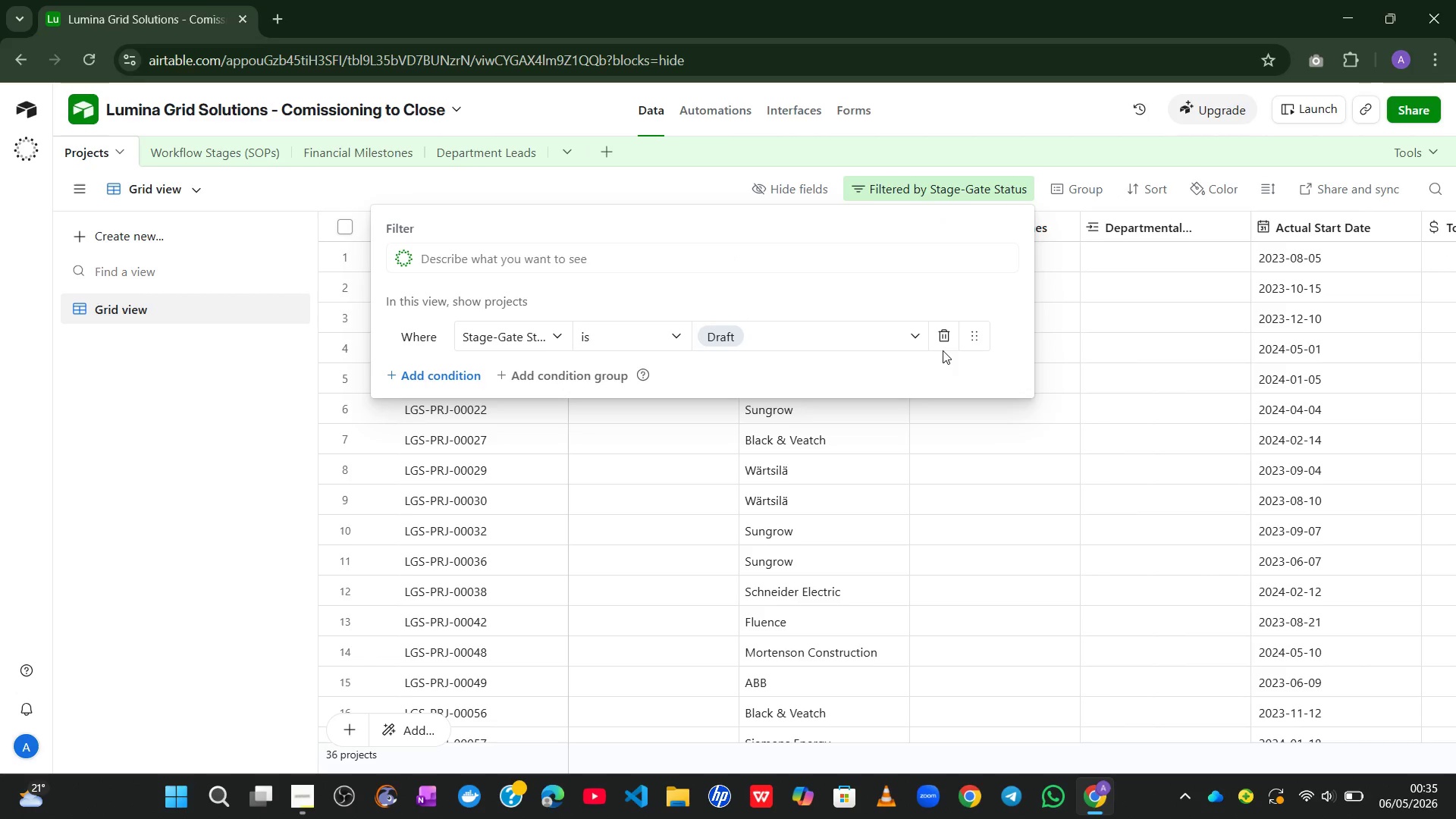 
left_click([943, 341])
 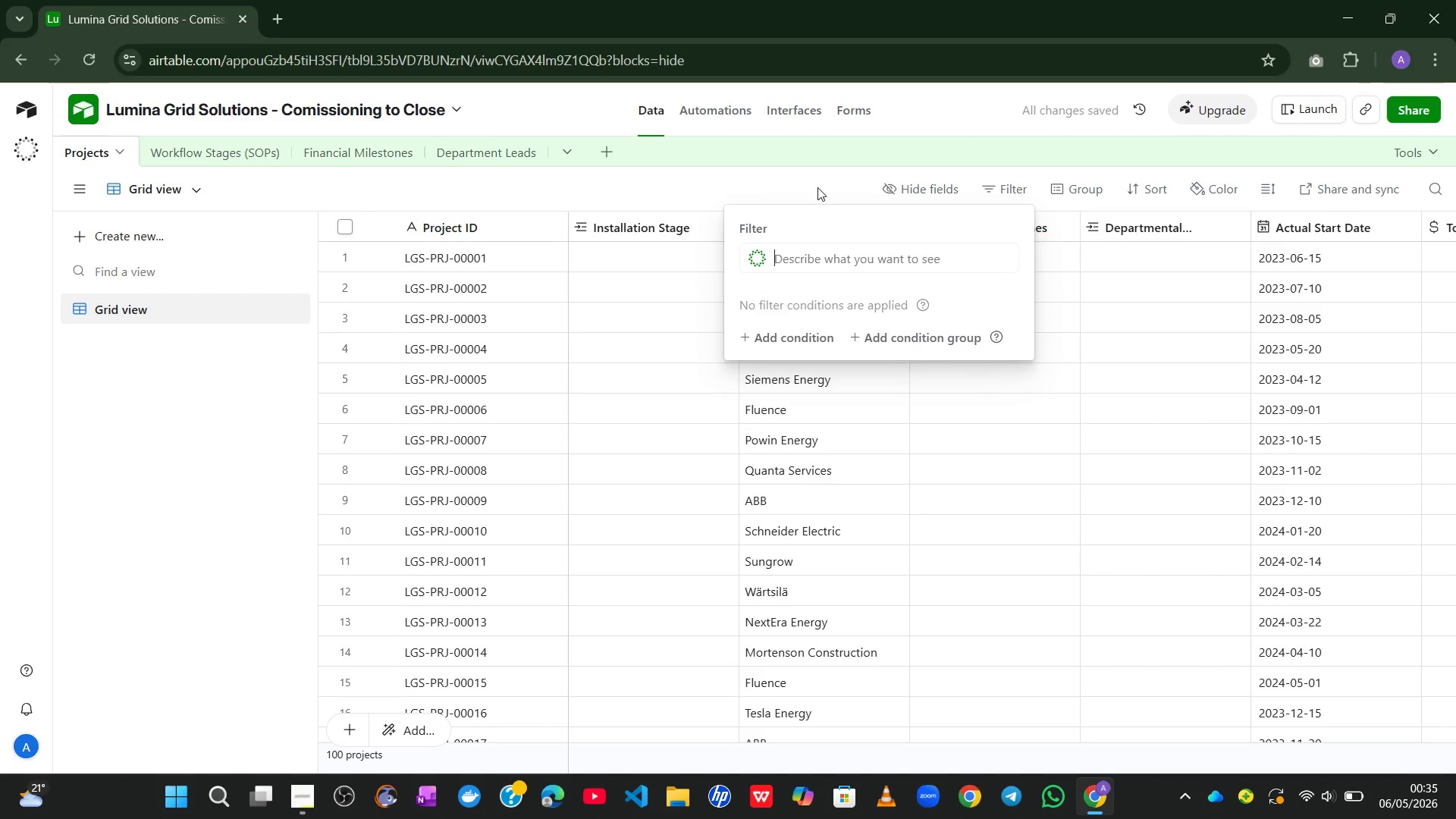 
left_click([807, 167])
 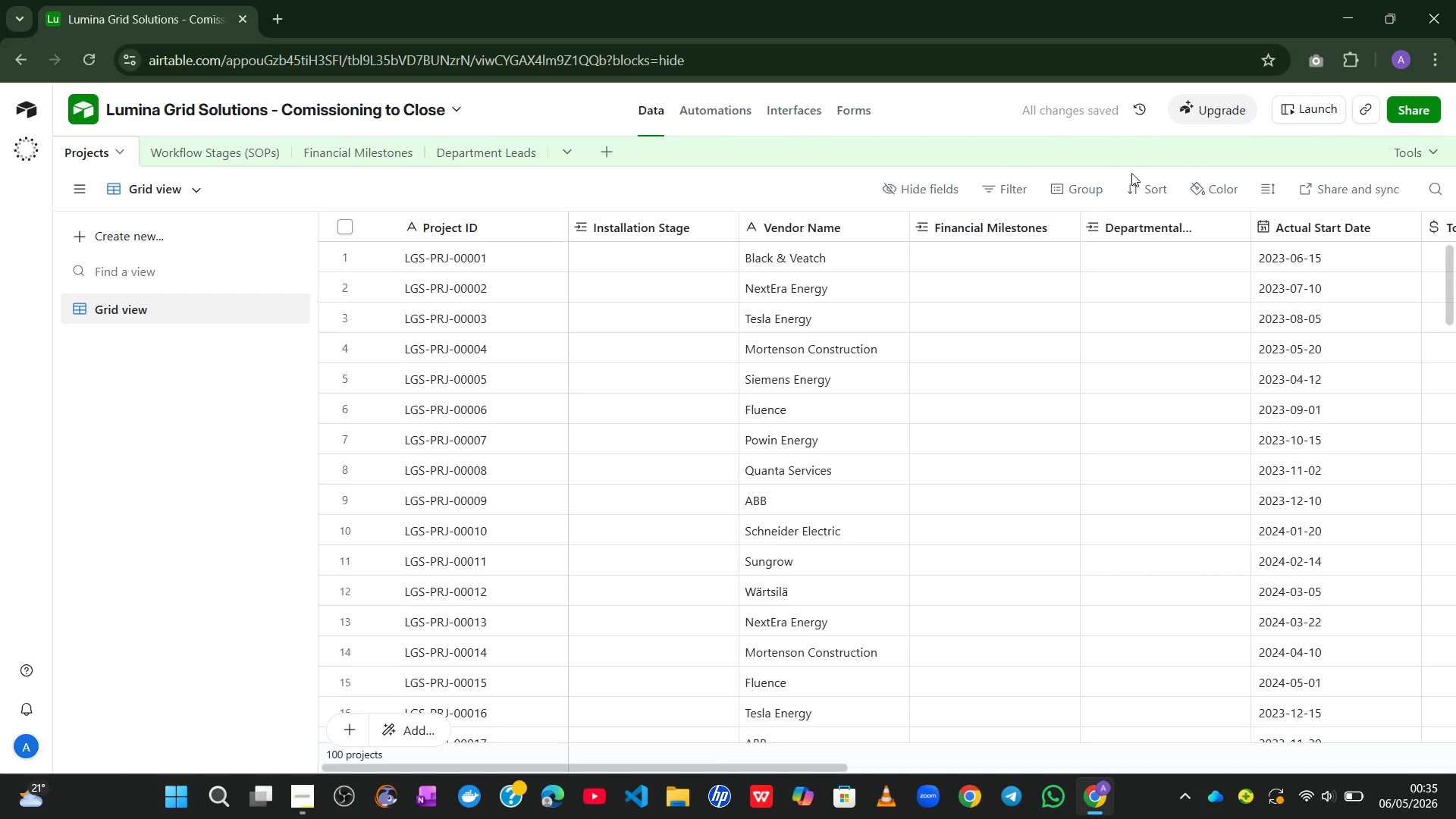 
left_click([1140, 182])
 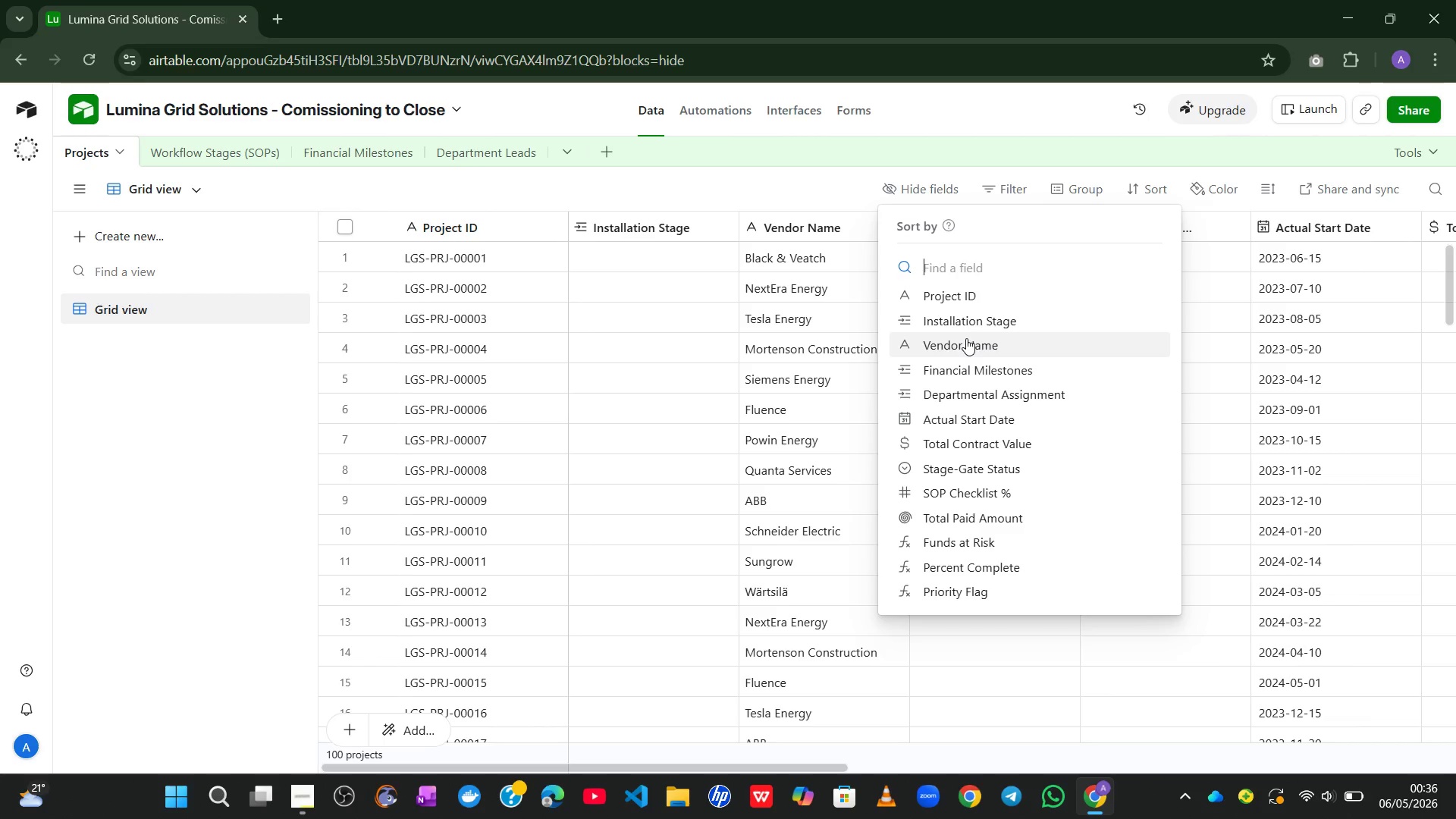 
wait(16.17)
 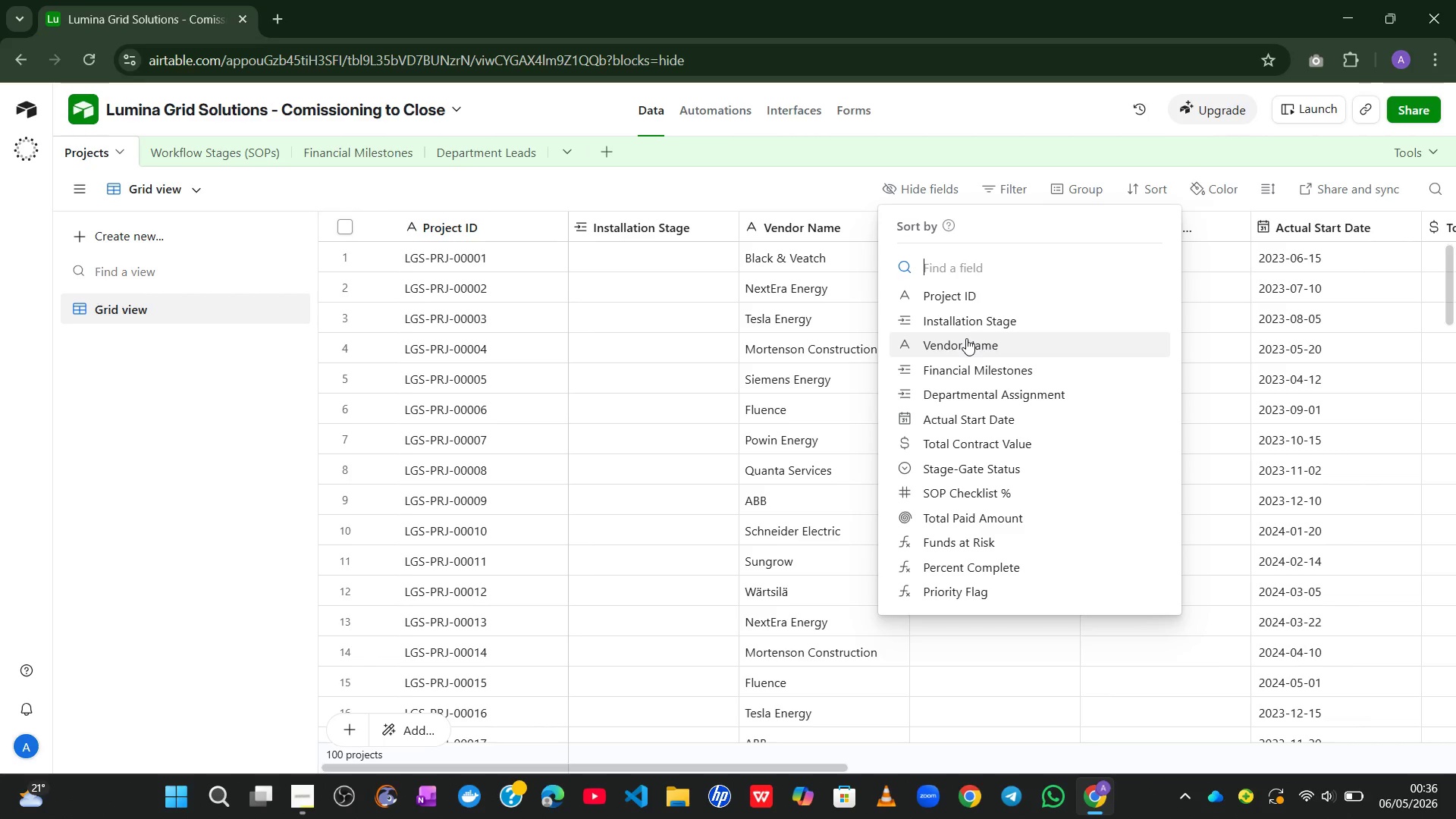 
left_click([987, 320])
 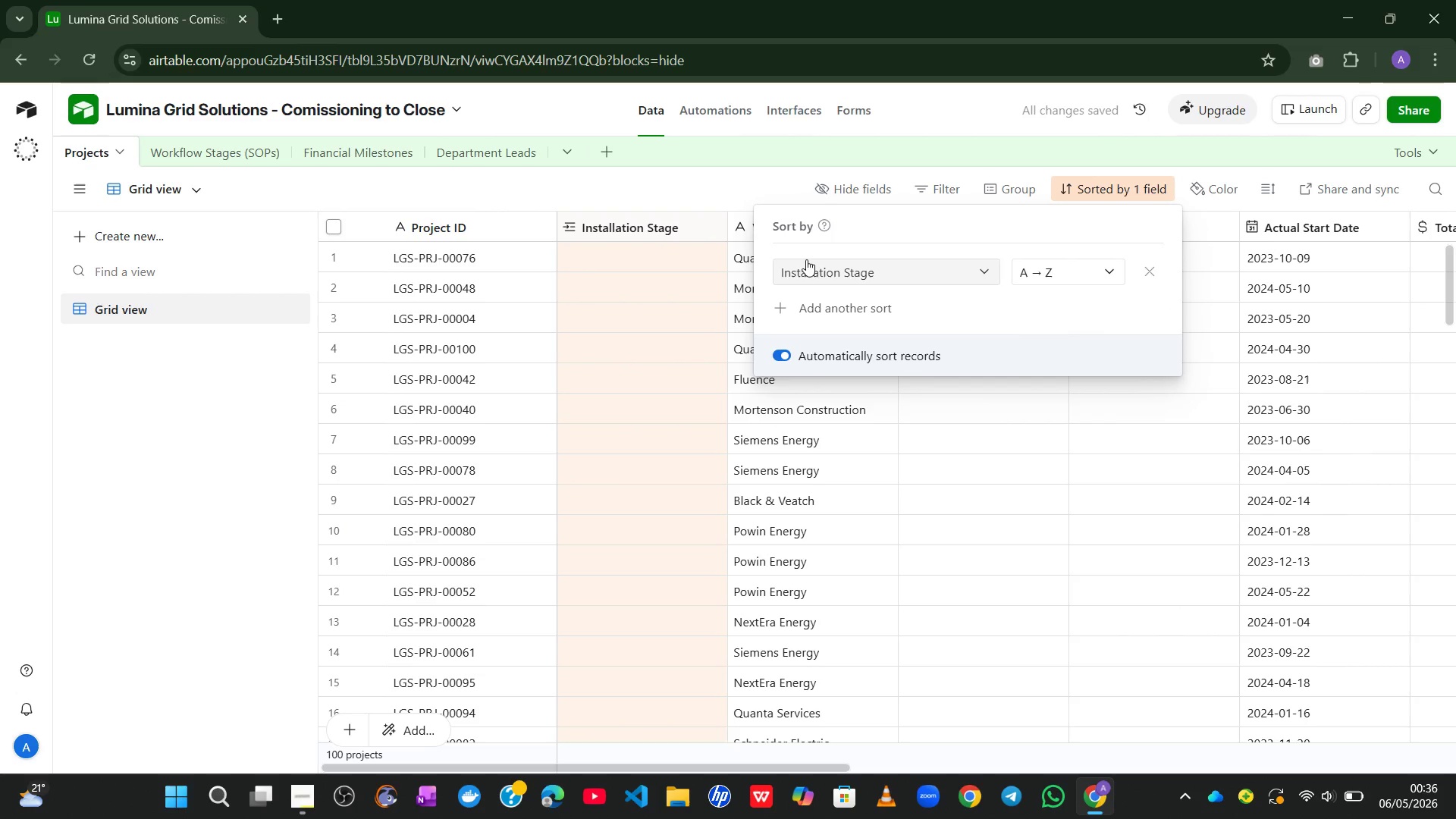 
left_click([723, 183])
 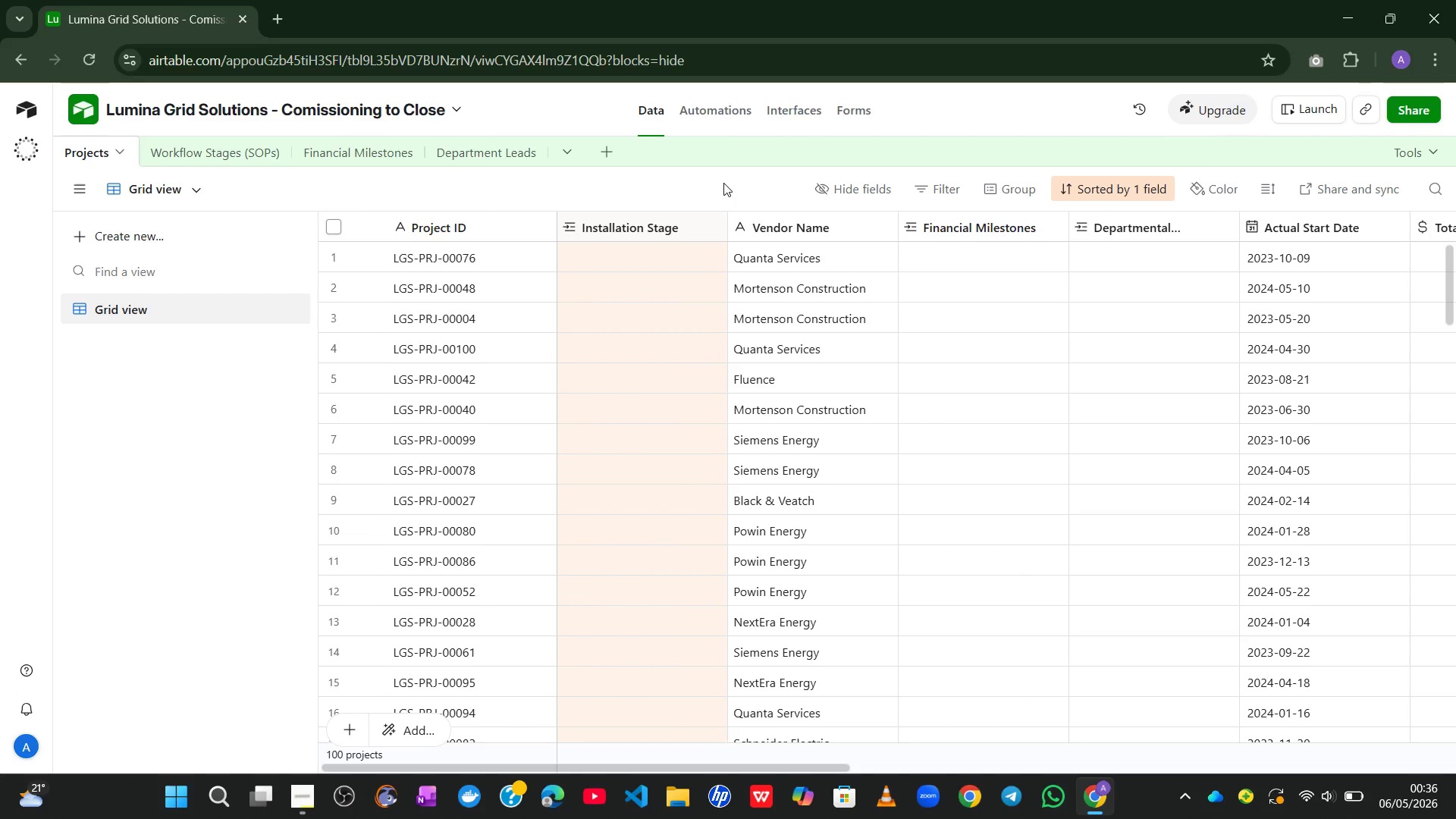 
wait(10.36)
 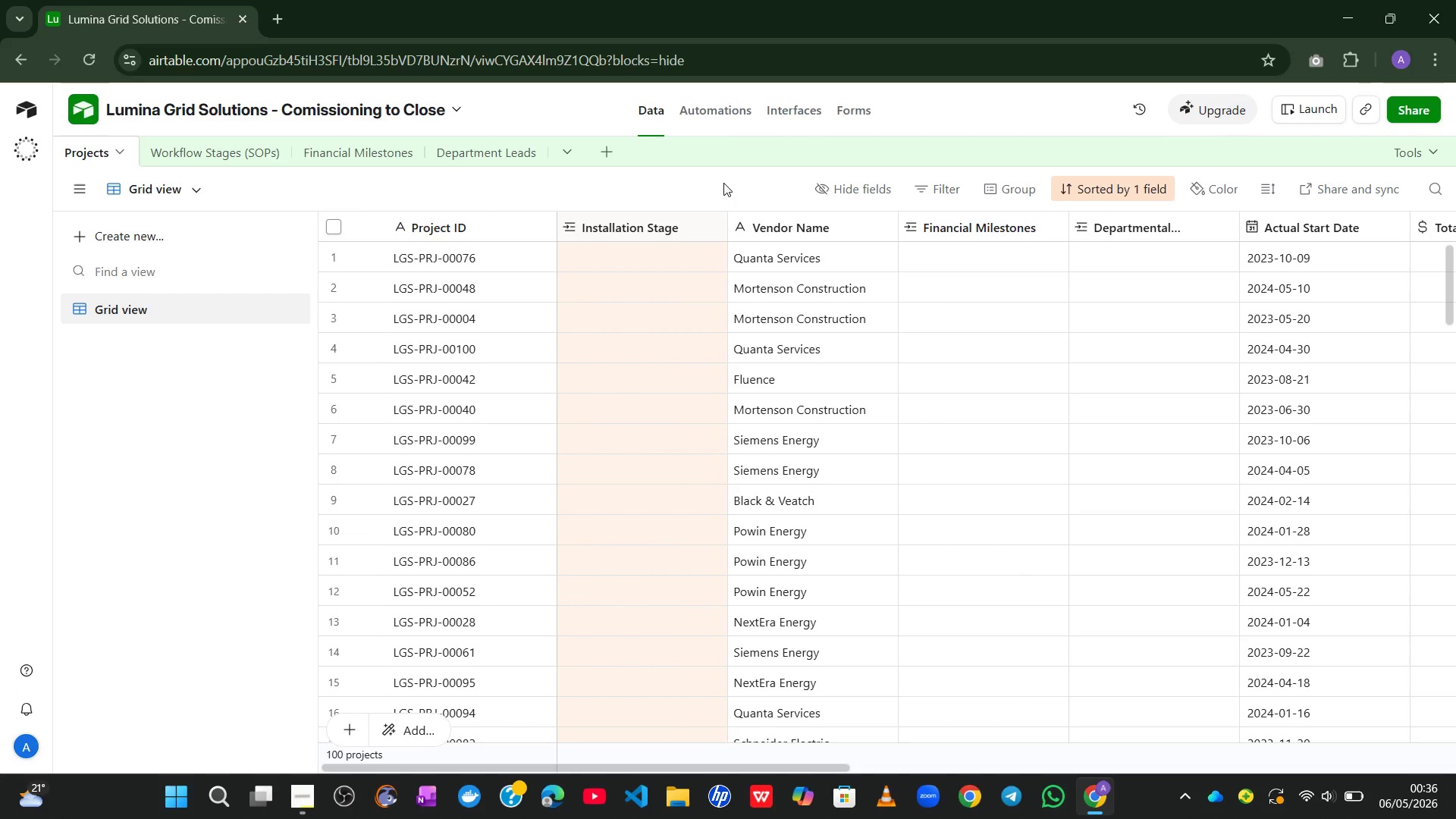 
left_click([999, 196])
 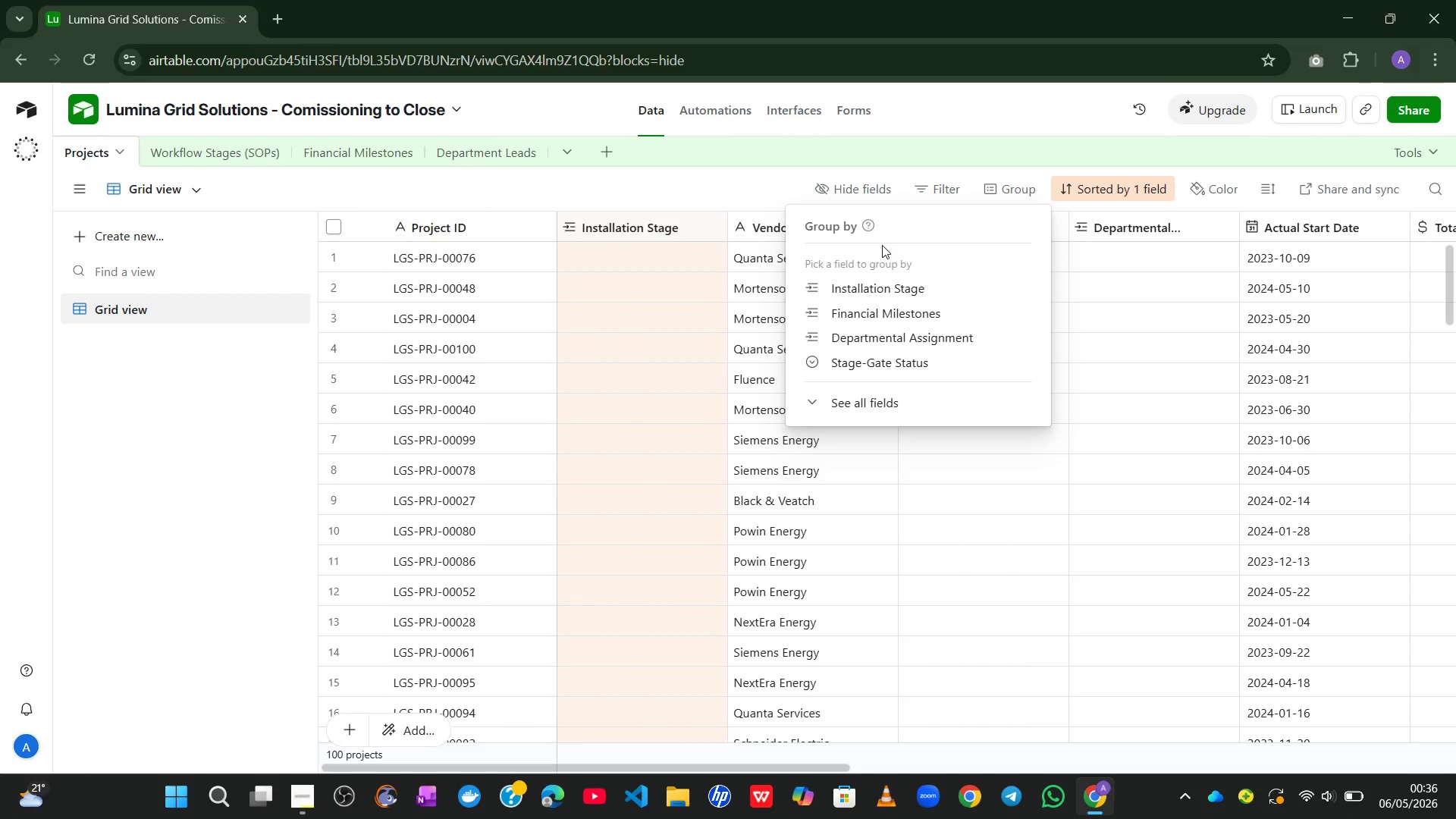 
left_click([886, 284])
 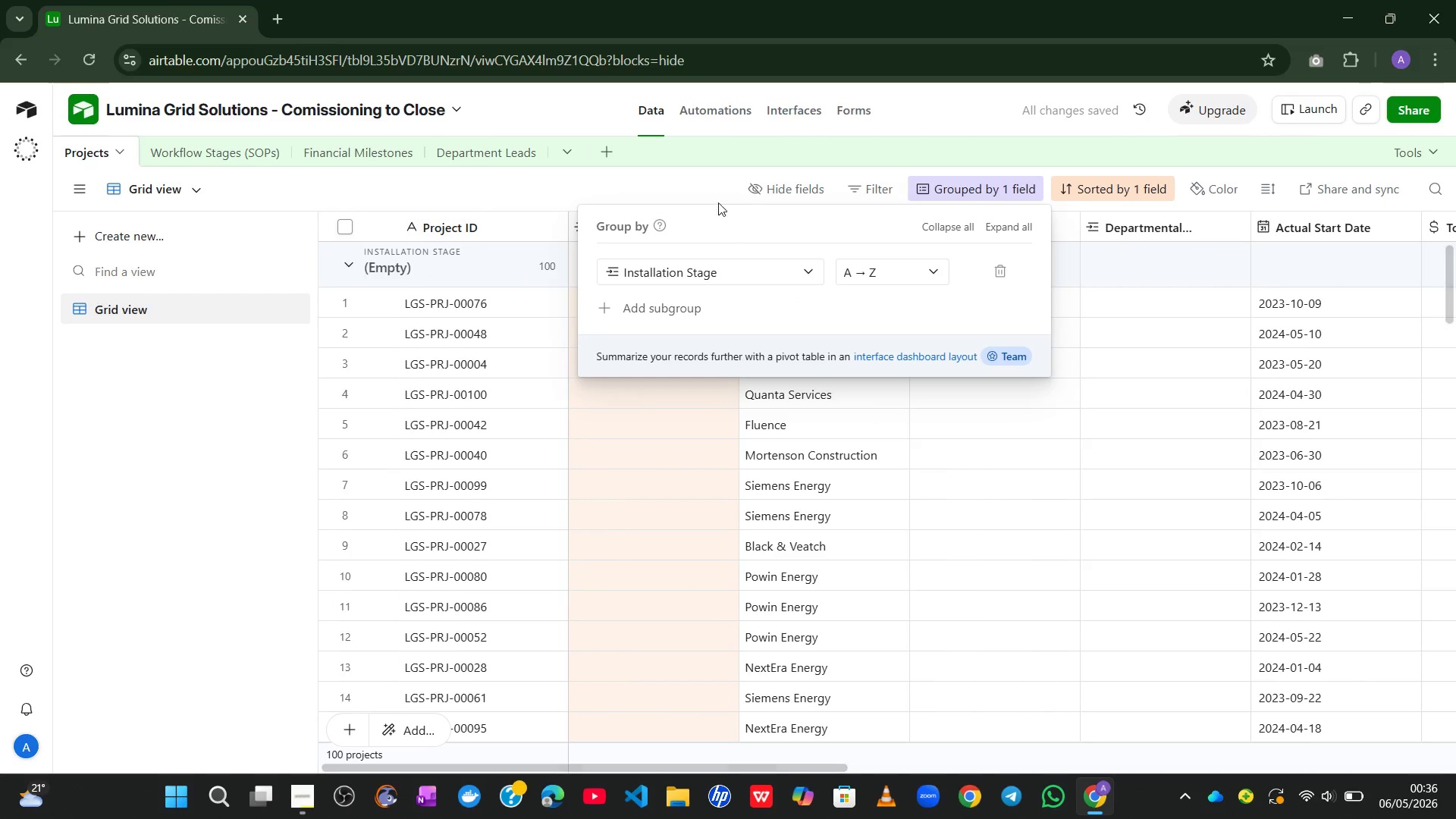 
left_click([532, 188])
 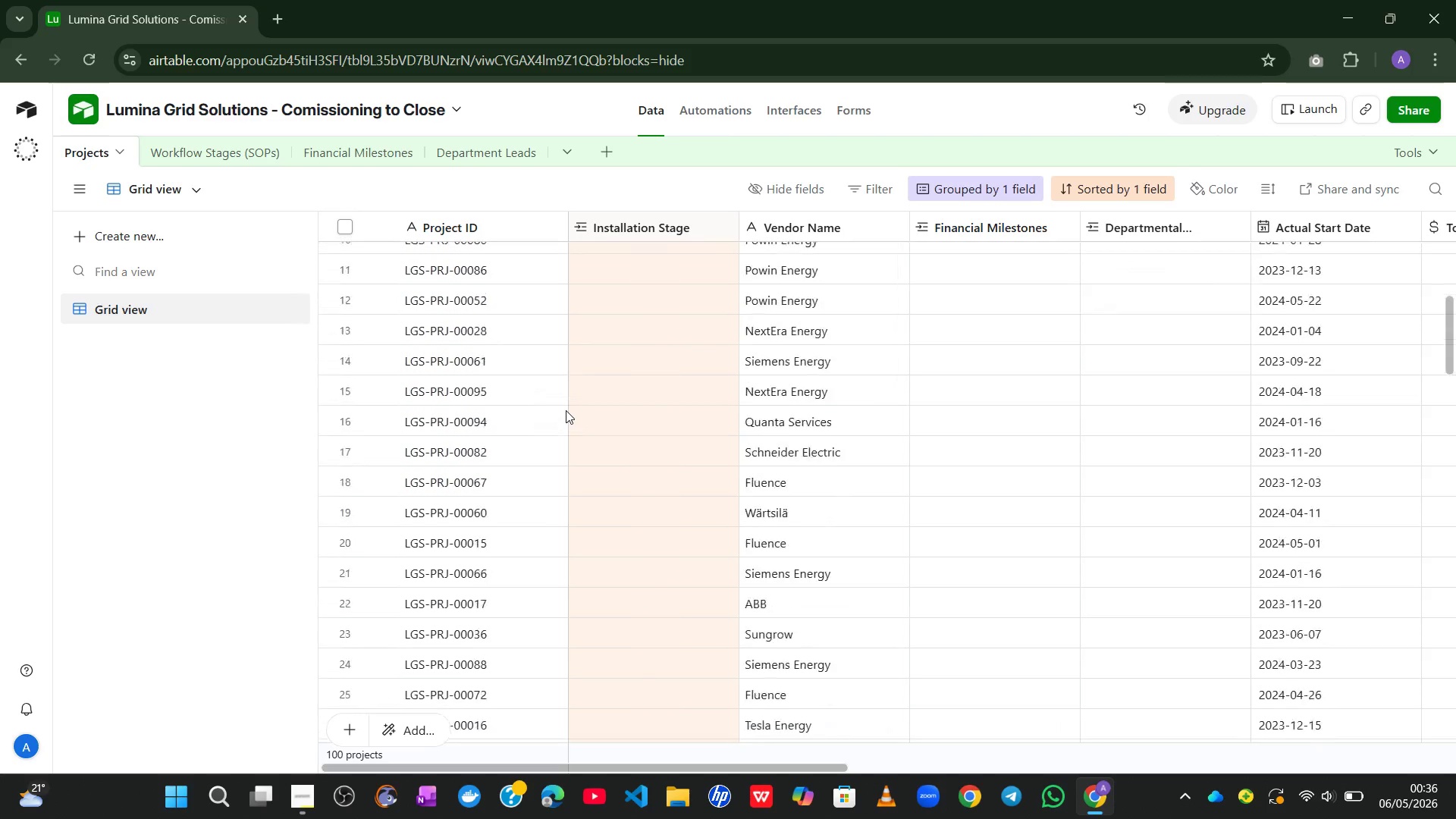 
wait(6.0)
 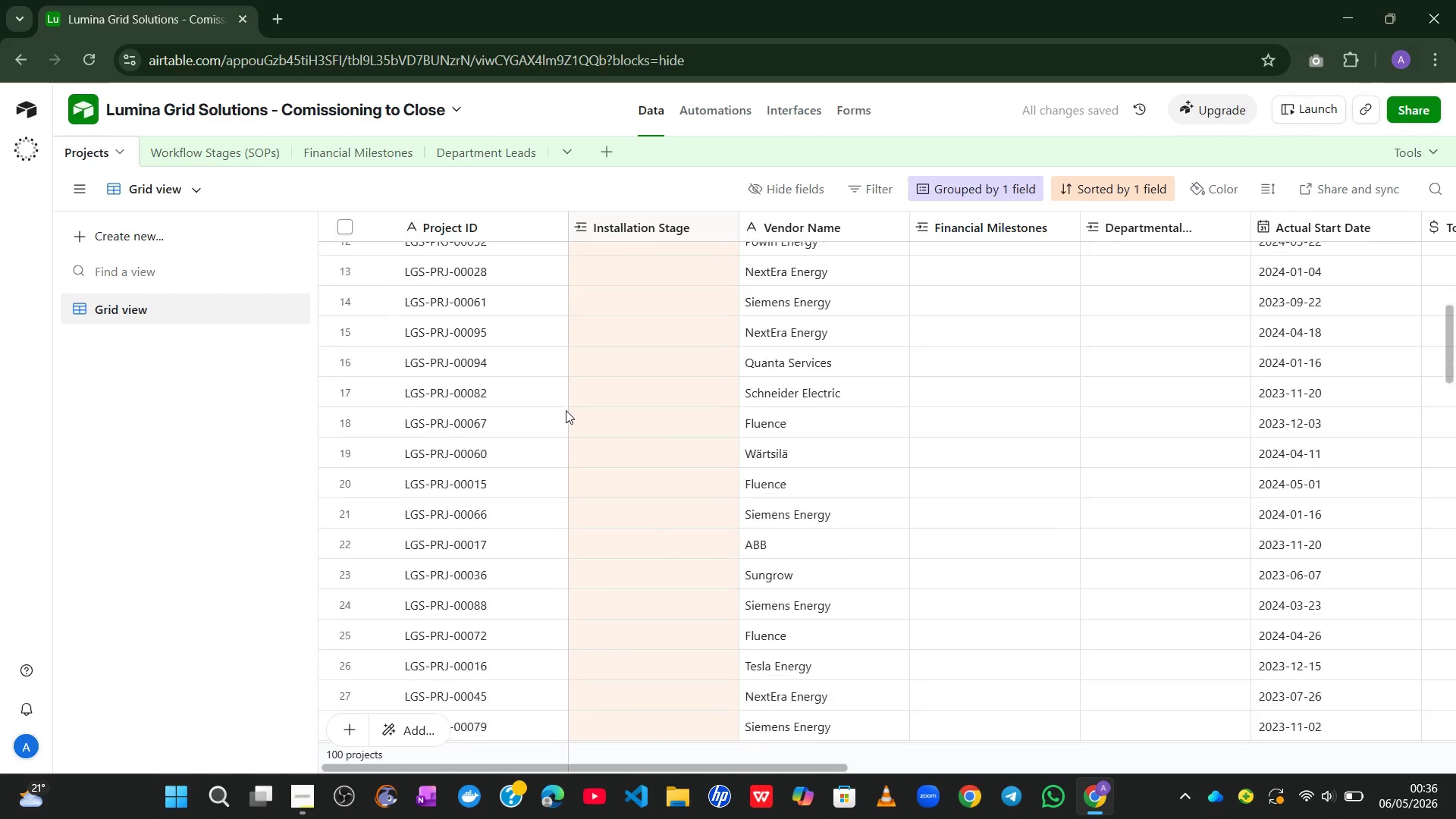 
left_click([937, 192])
 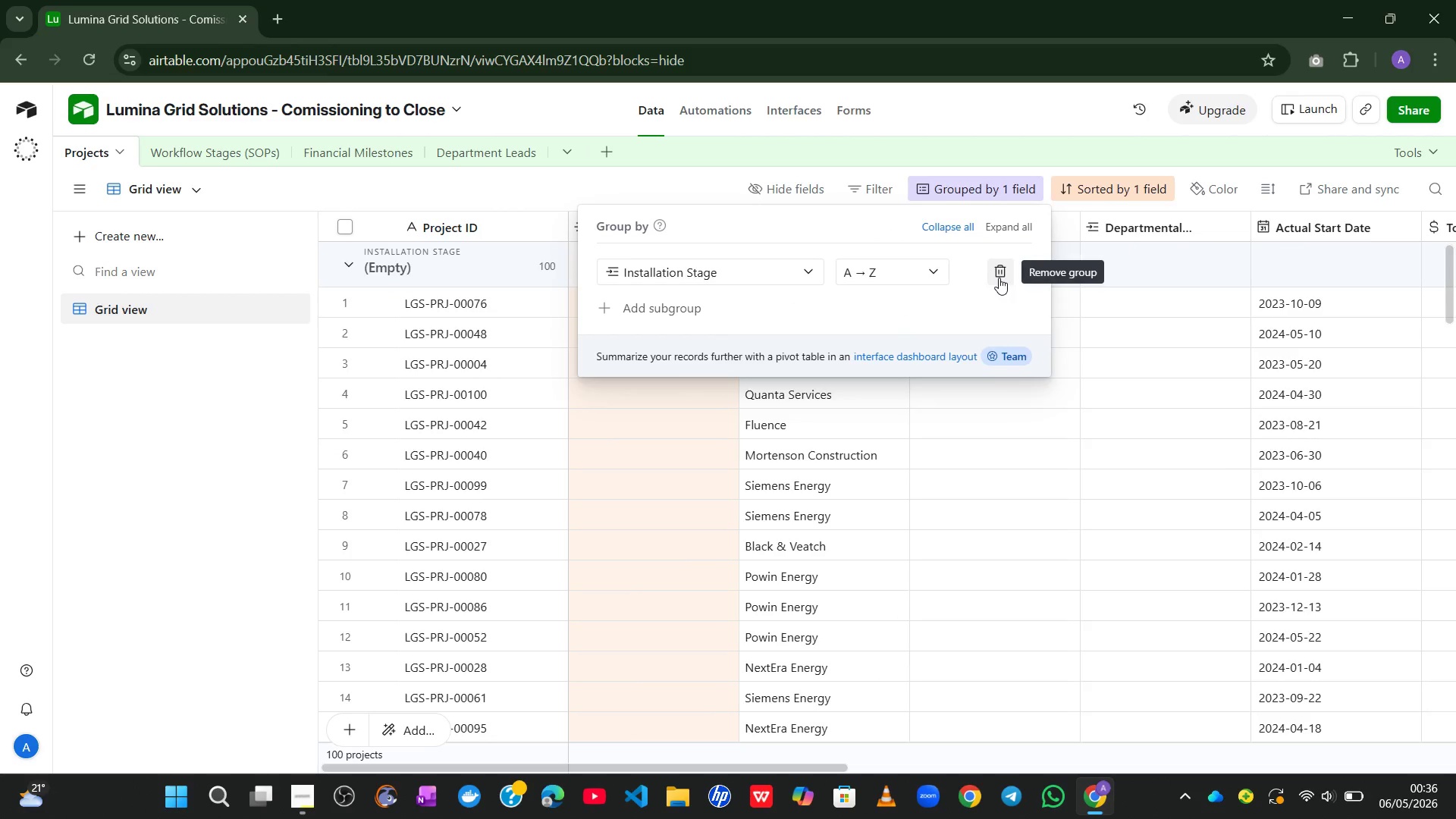 
left_click([999, 278])
 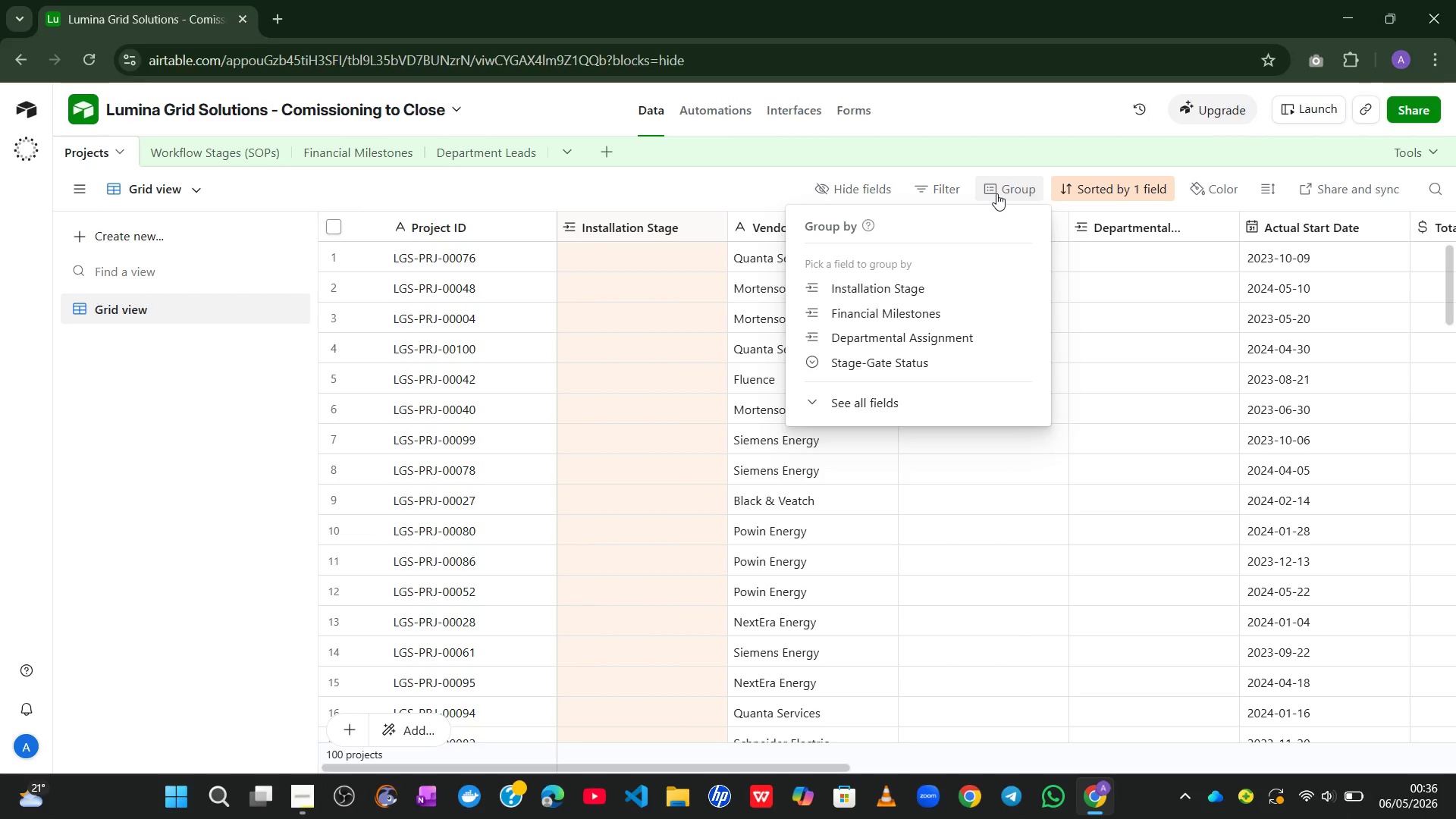 
wait(22.09)
 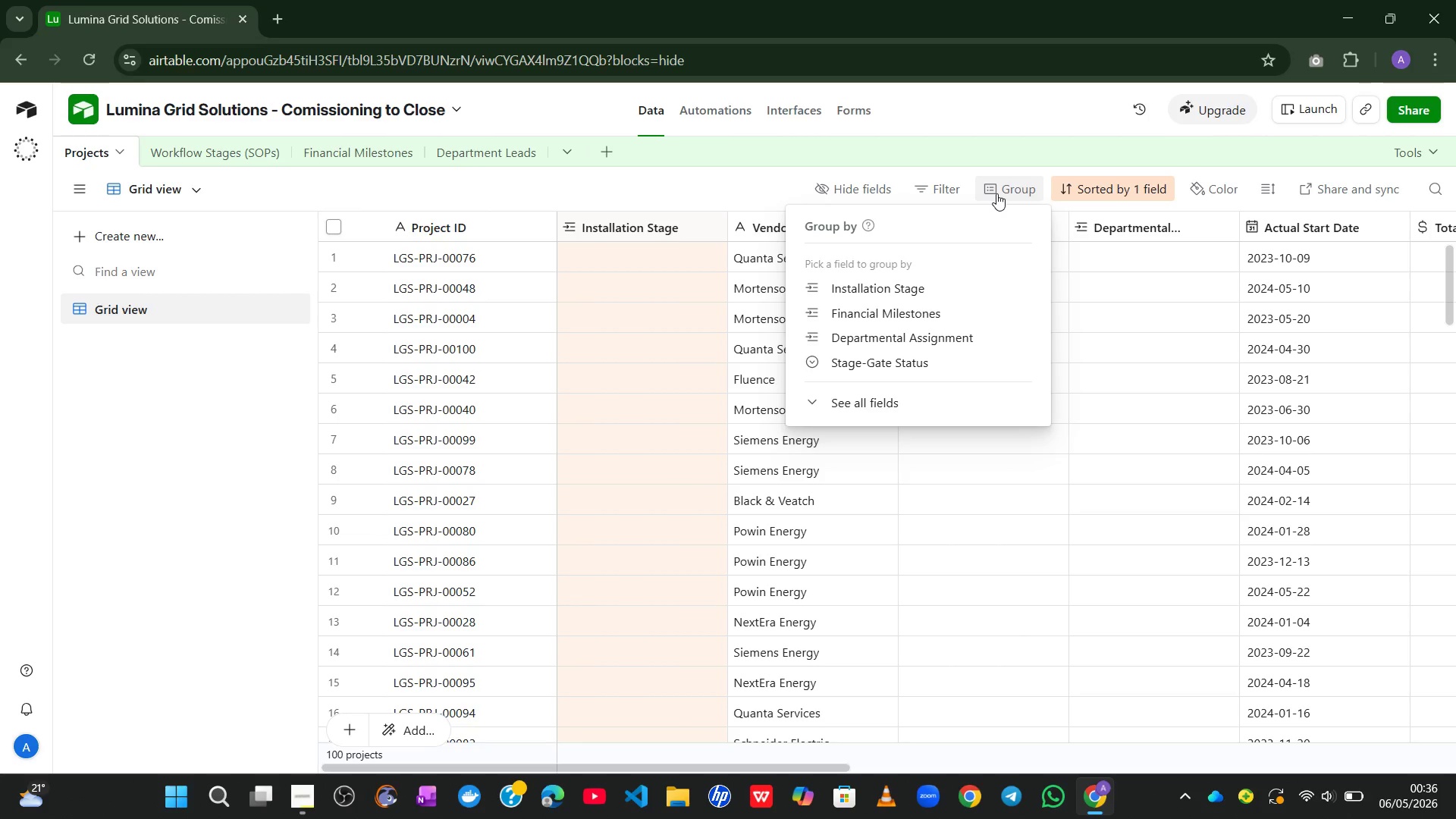 
left_click([973, 128])
 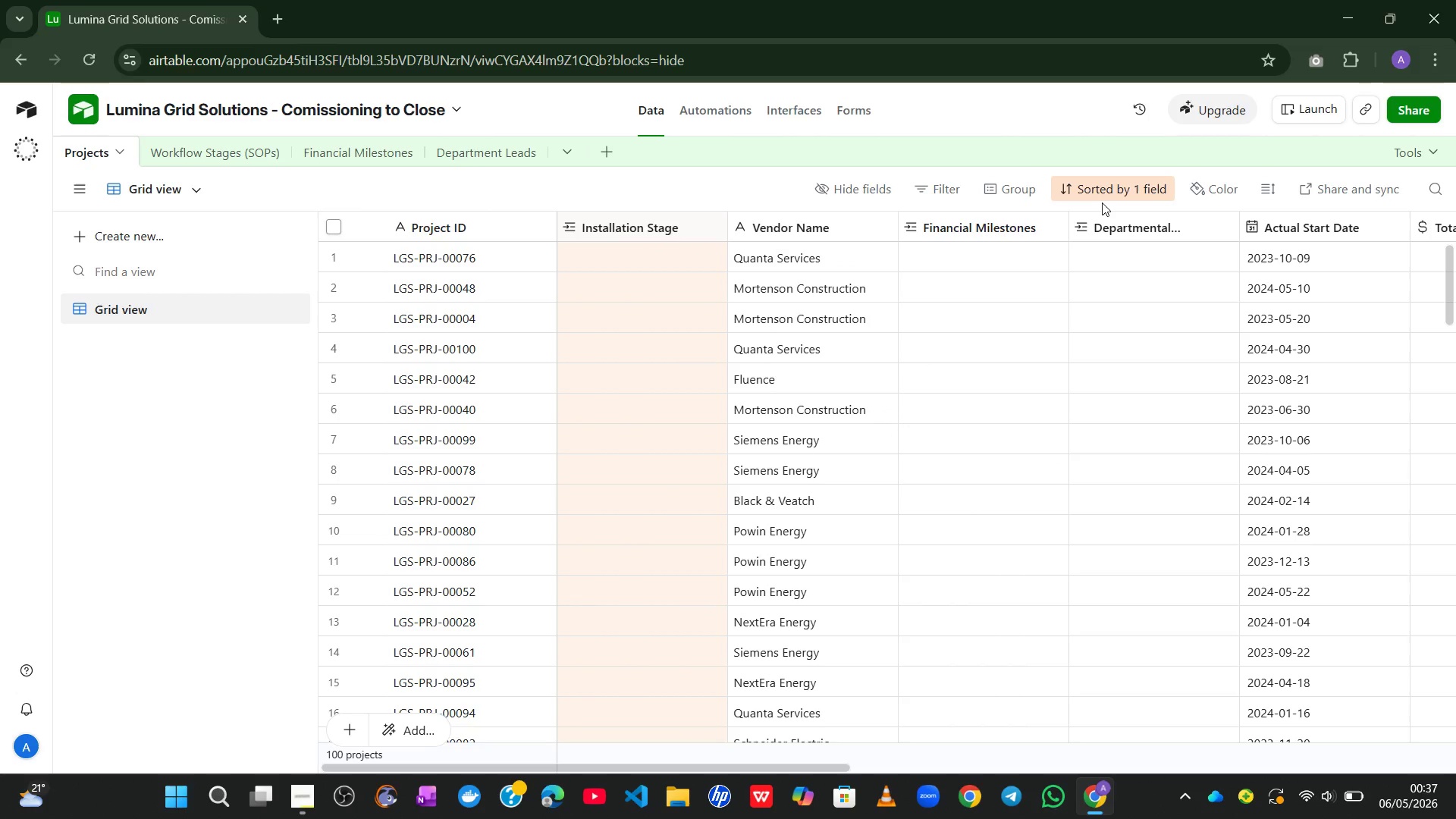 
left_click([1096, 187])
 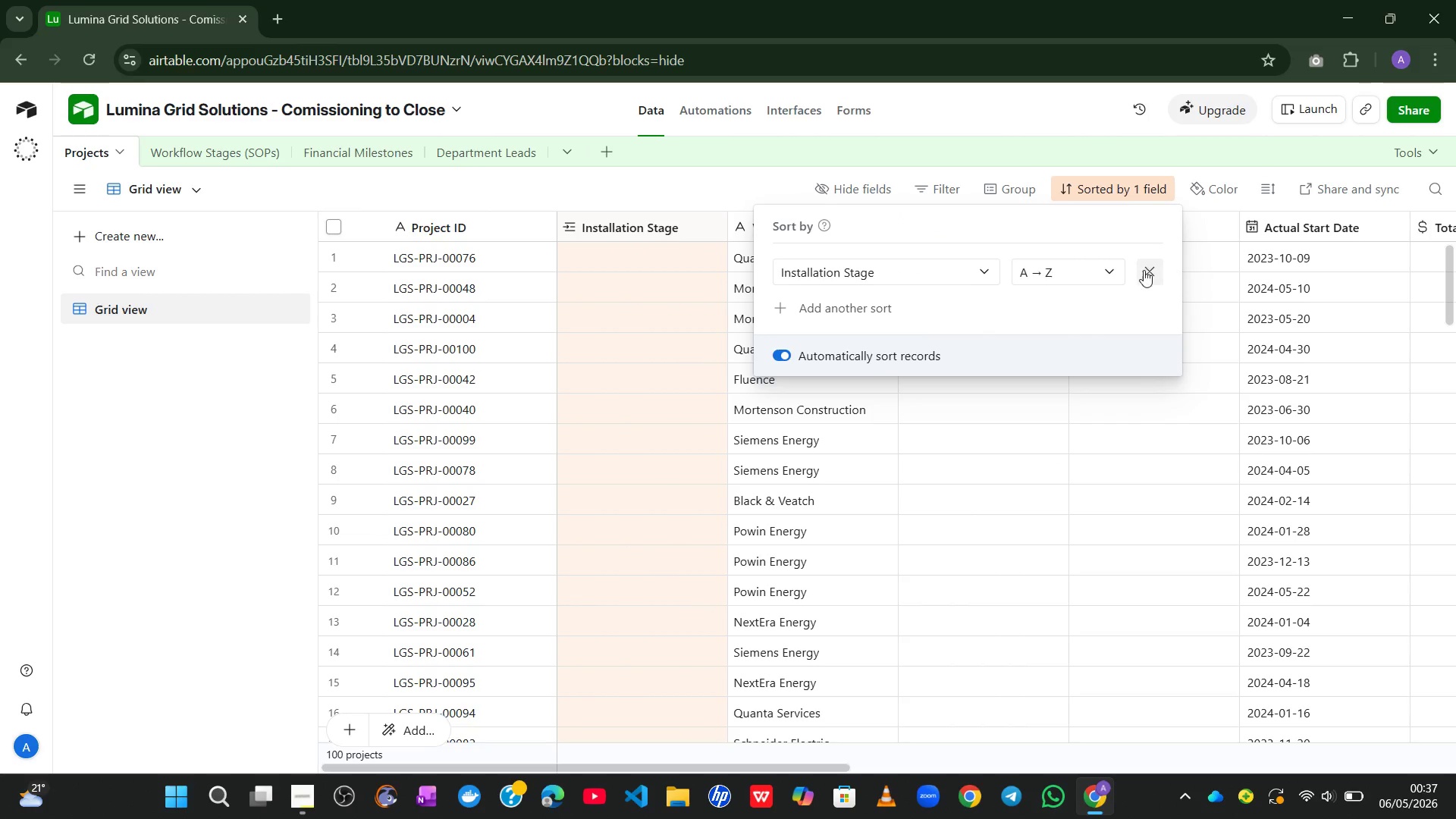 
left_click([1148, 272])
 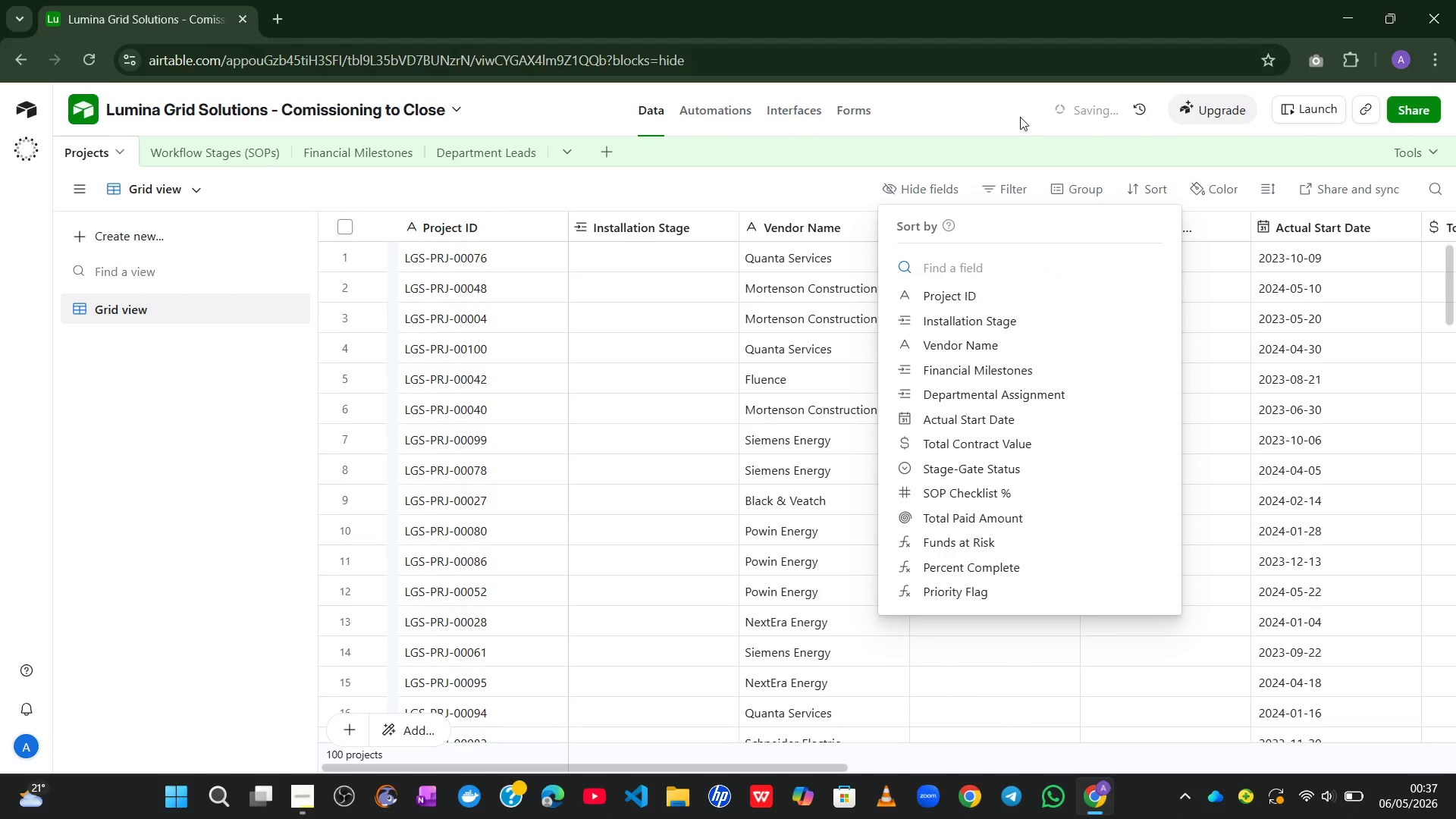 
left_click([1020, 117])
 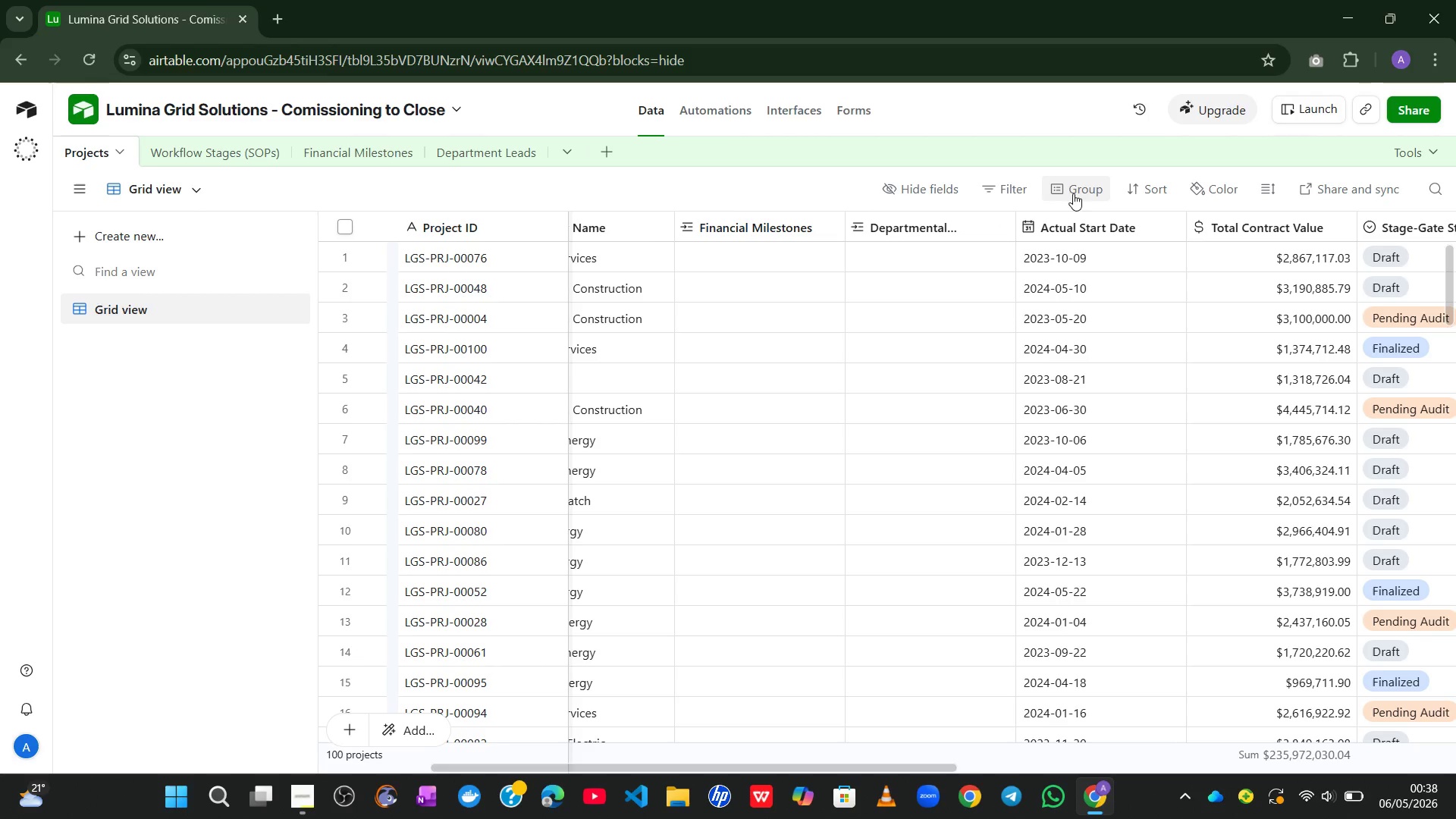 
wait(118.89)
 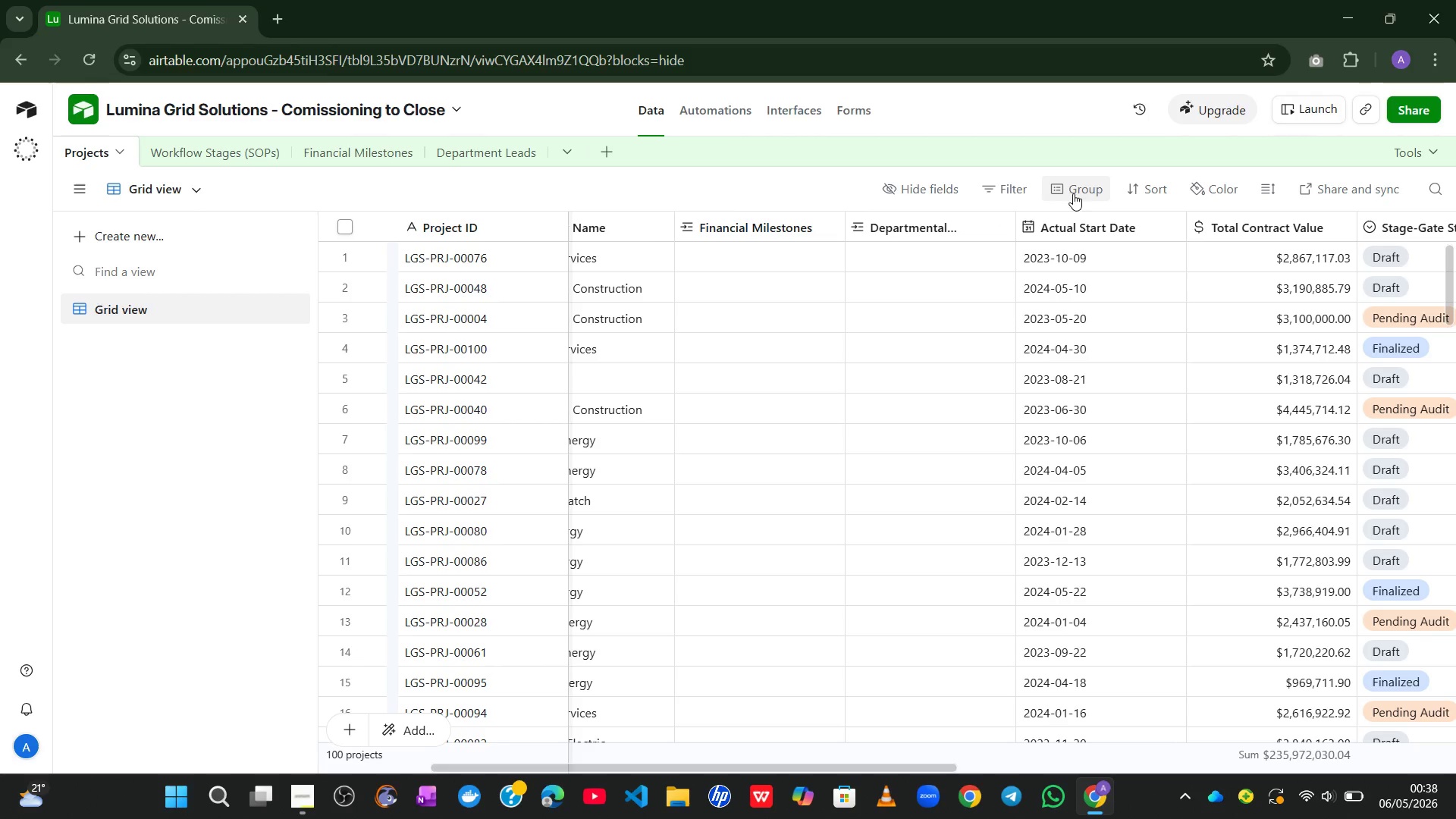 
left_click([1212, 191])